 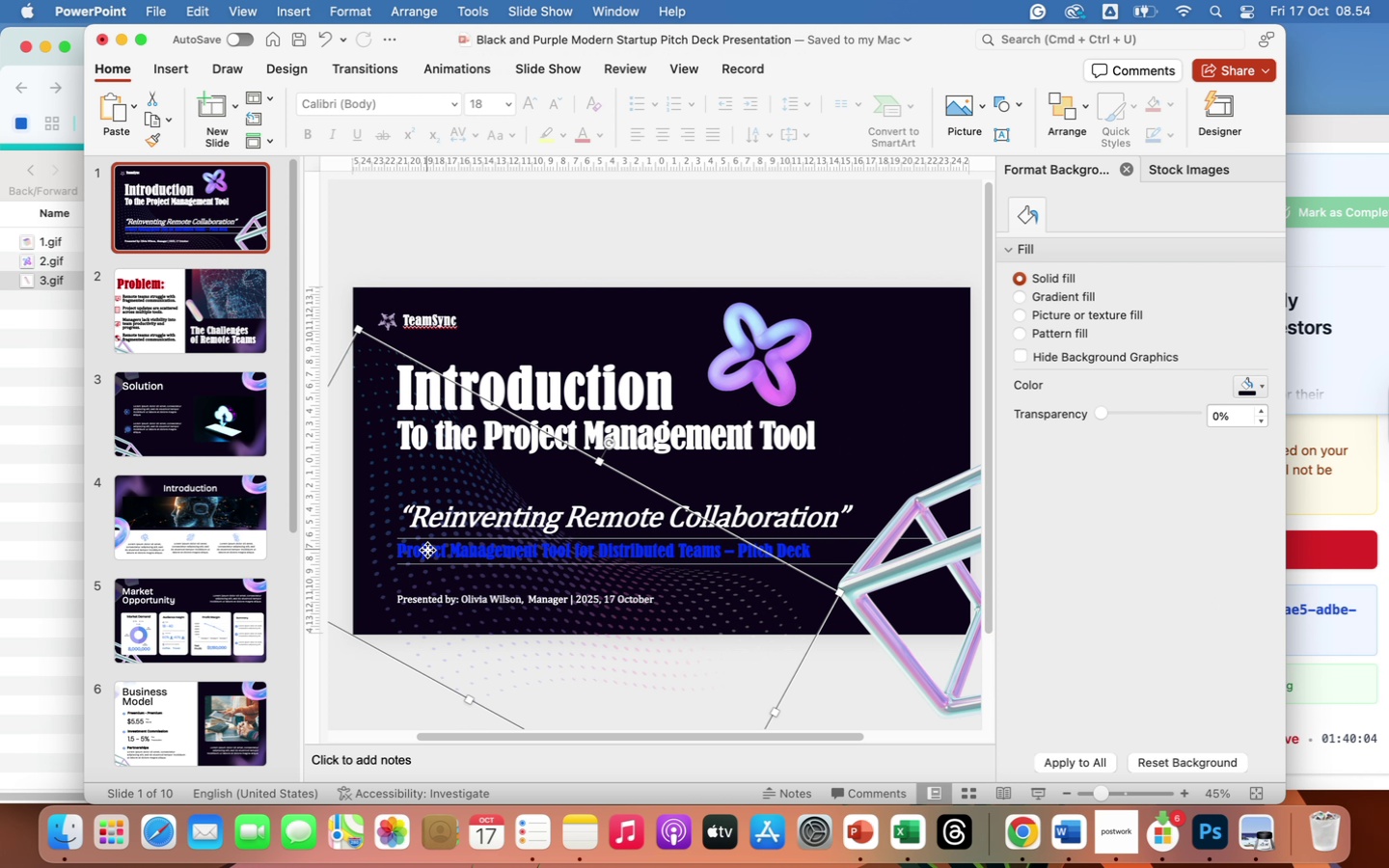 
left_click([415, 554])
 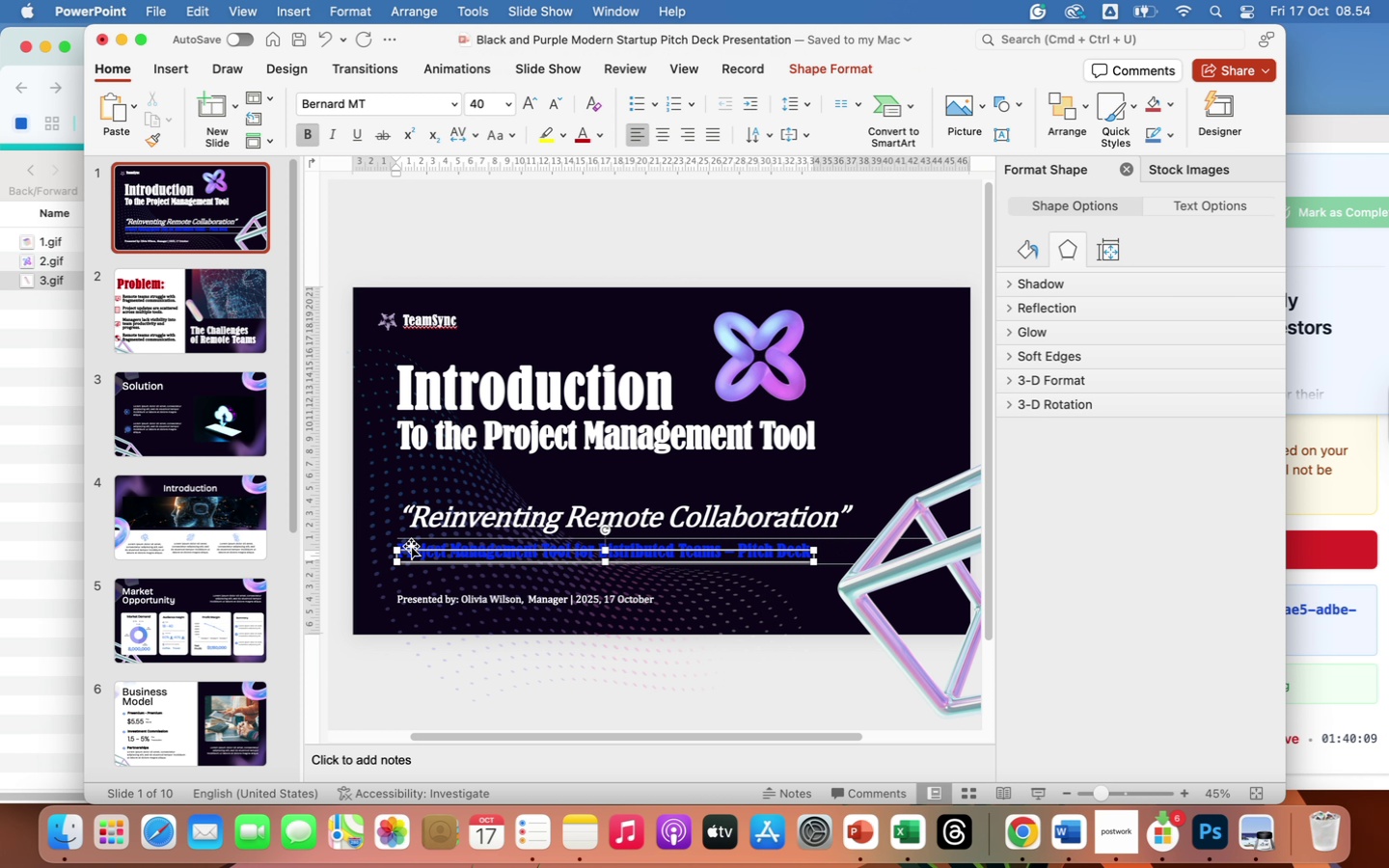 
wait(5.23)
 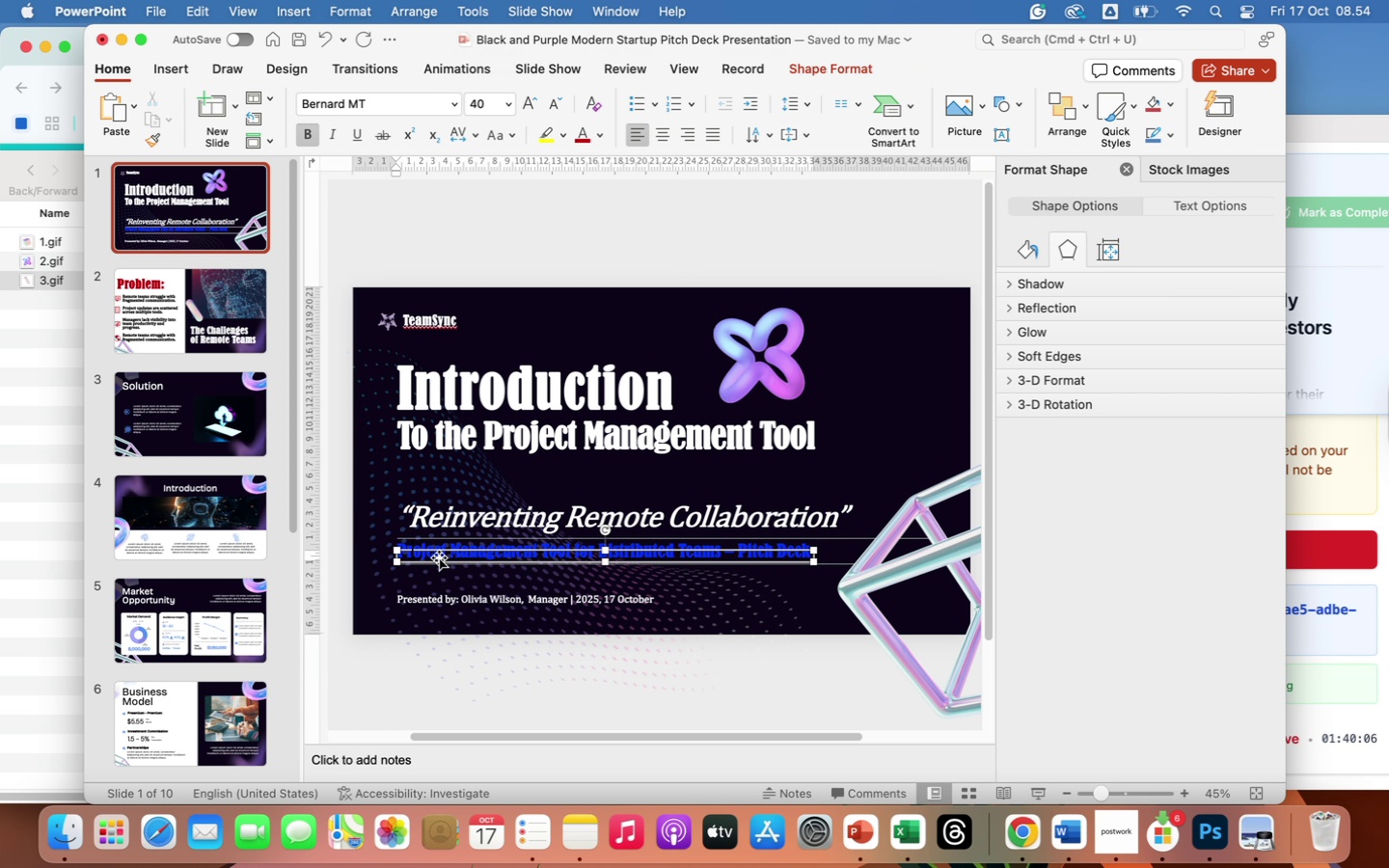 
left_click([417, 549])
 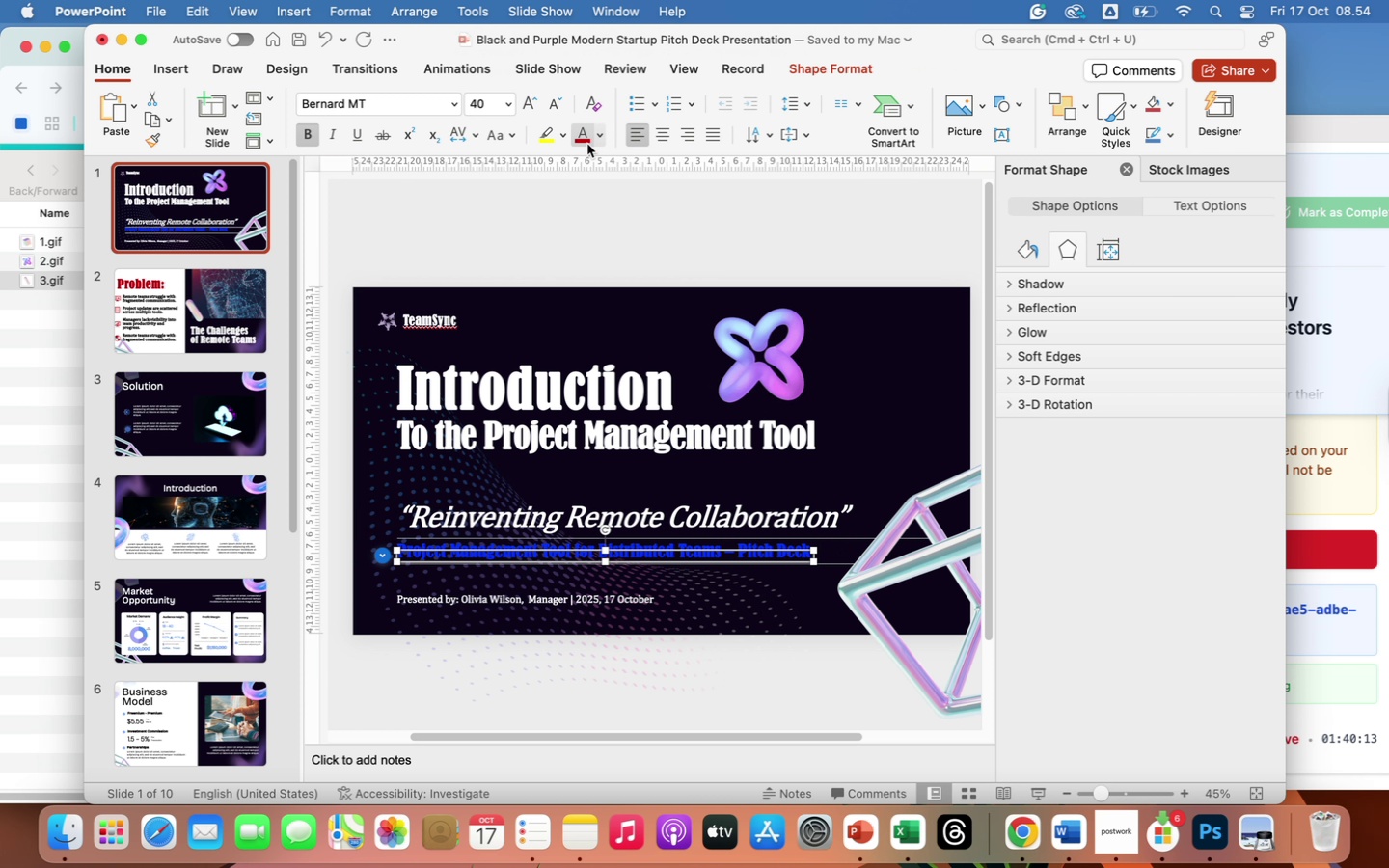 
left_click([584, 137])
 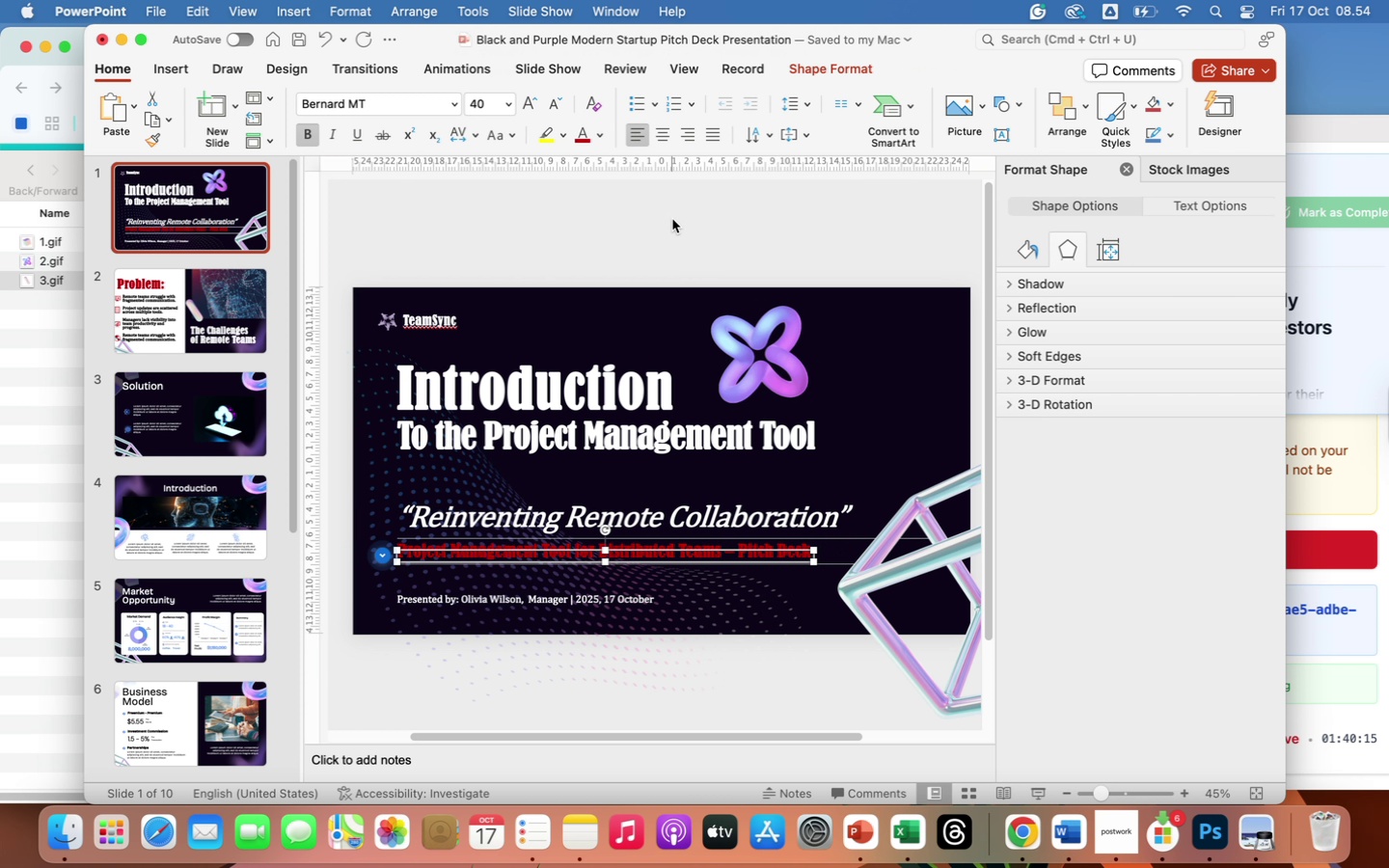 
left_click([672, 219])
 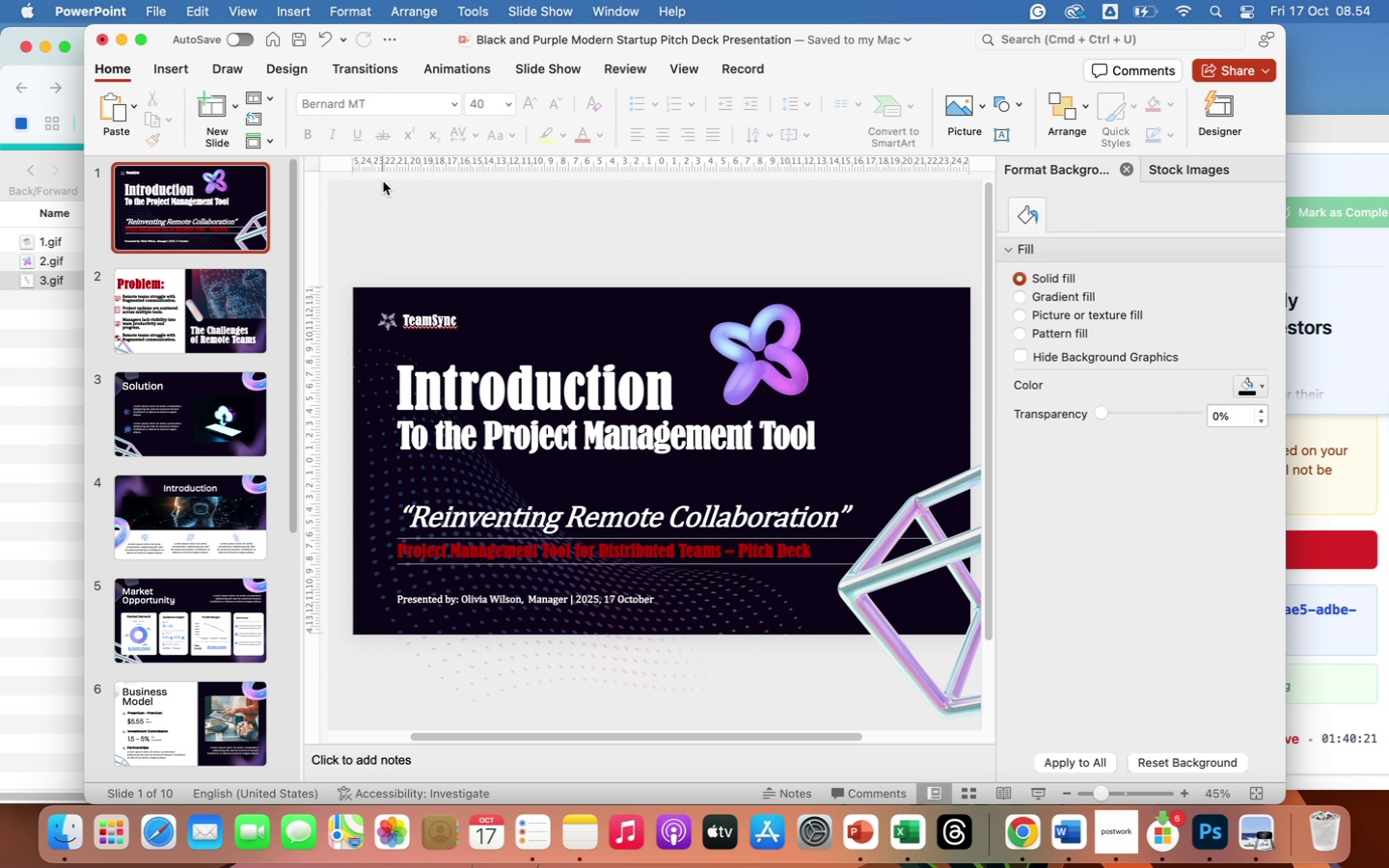 
wait(6.88)
 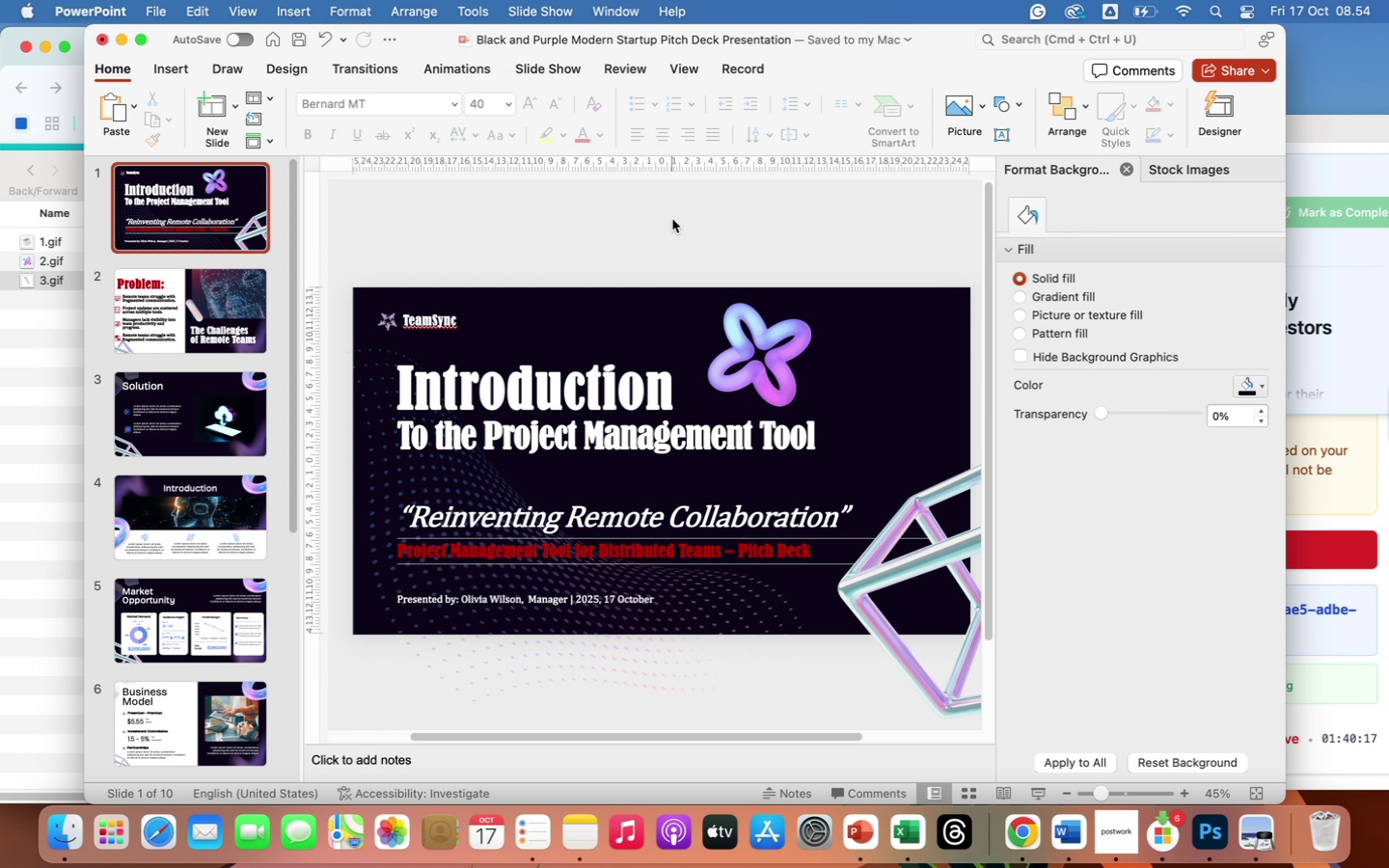 
left_click([388, 320])
 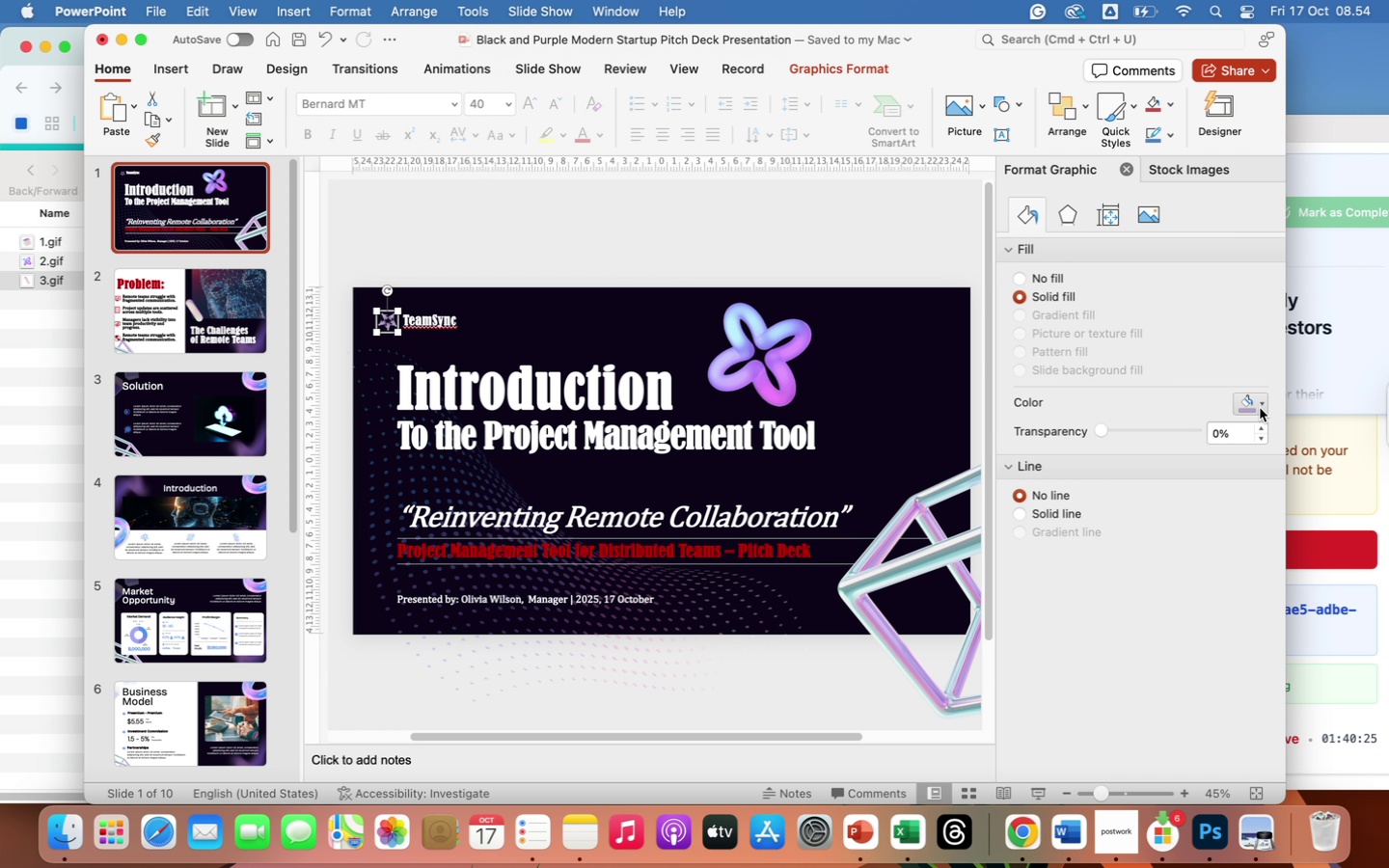 
left_click([1261, 407])
 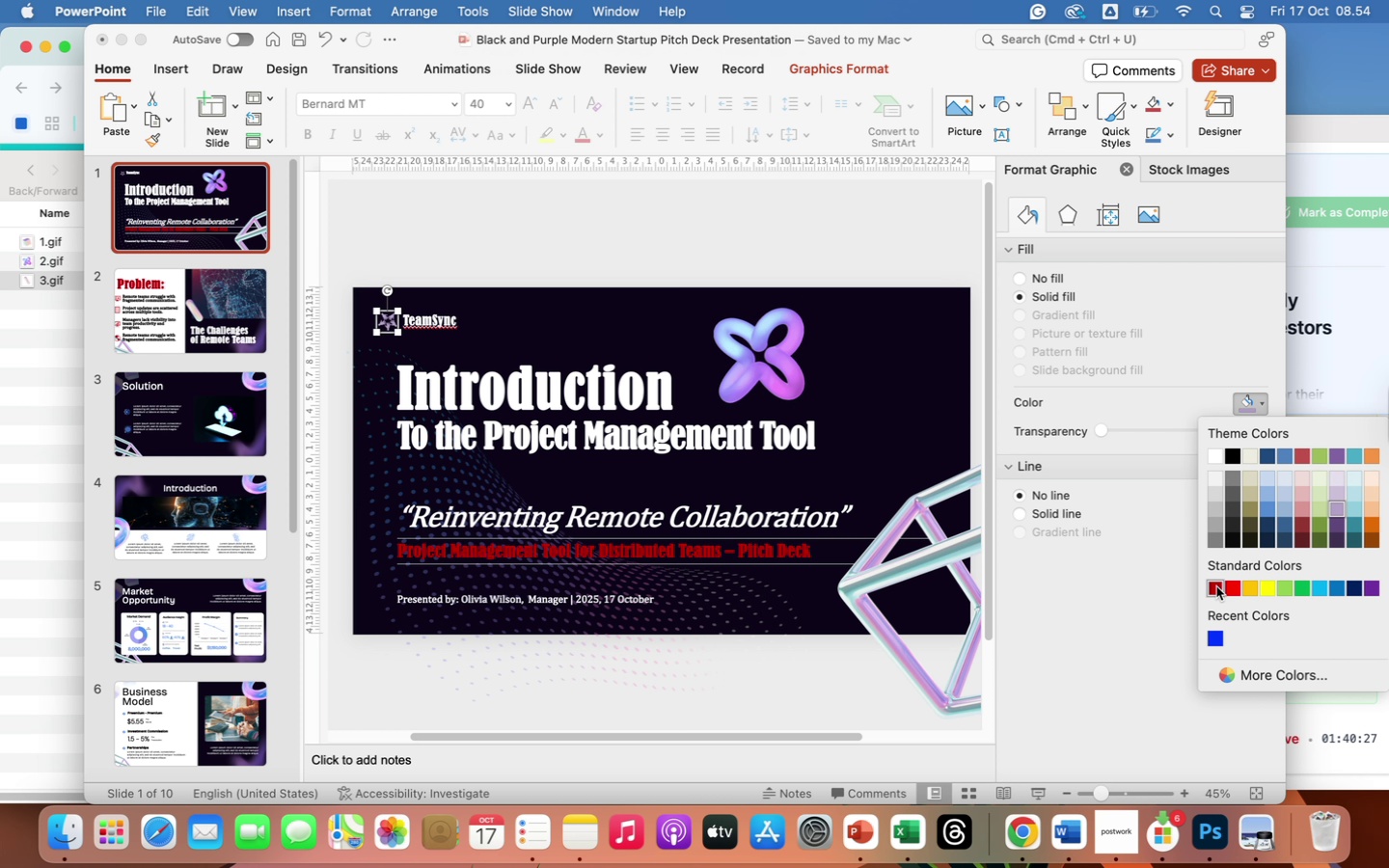 
left_click([1216, 586])
 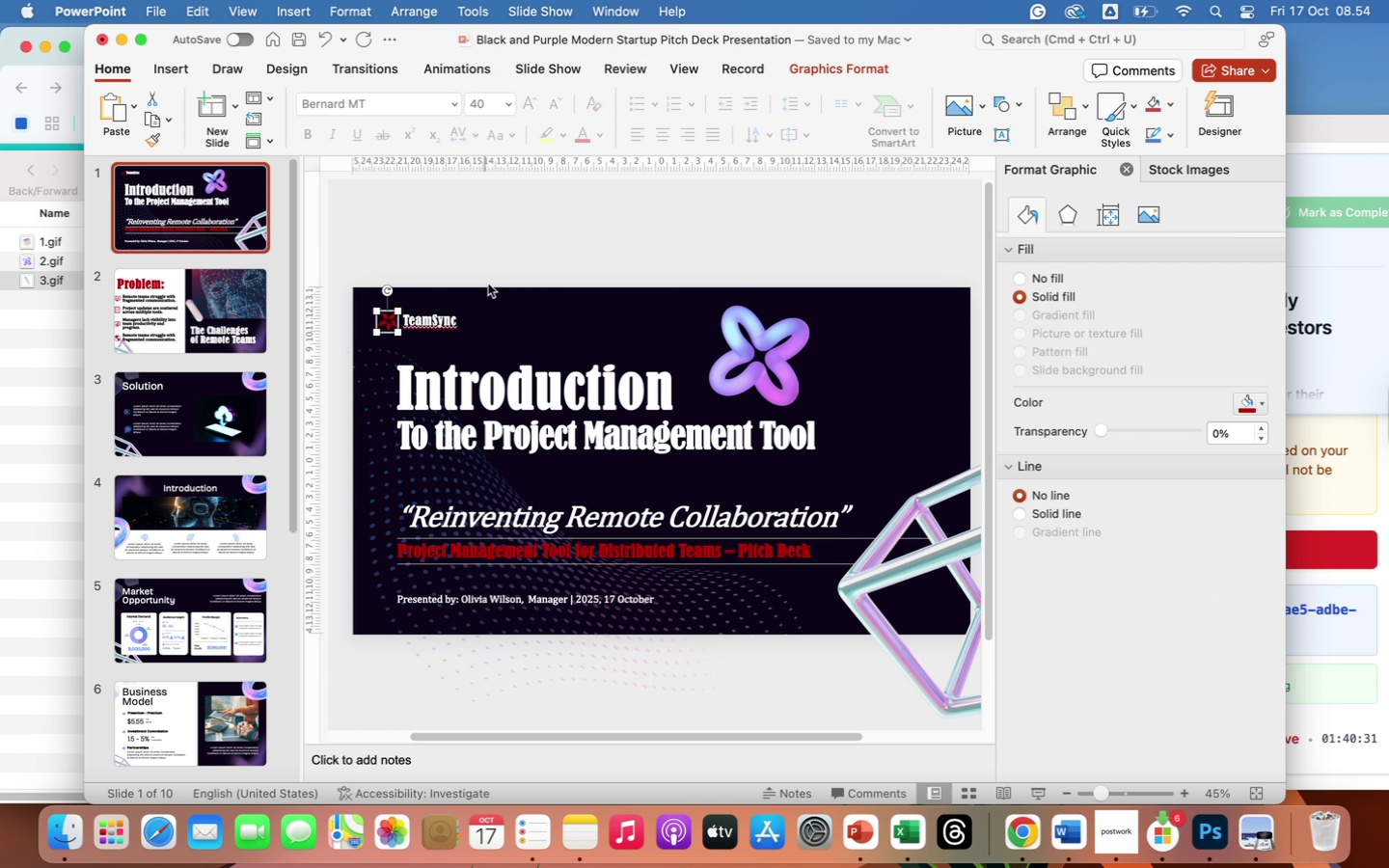 
left_click([512, 261])
 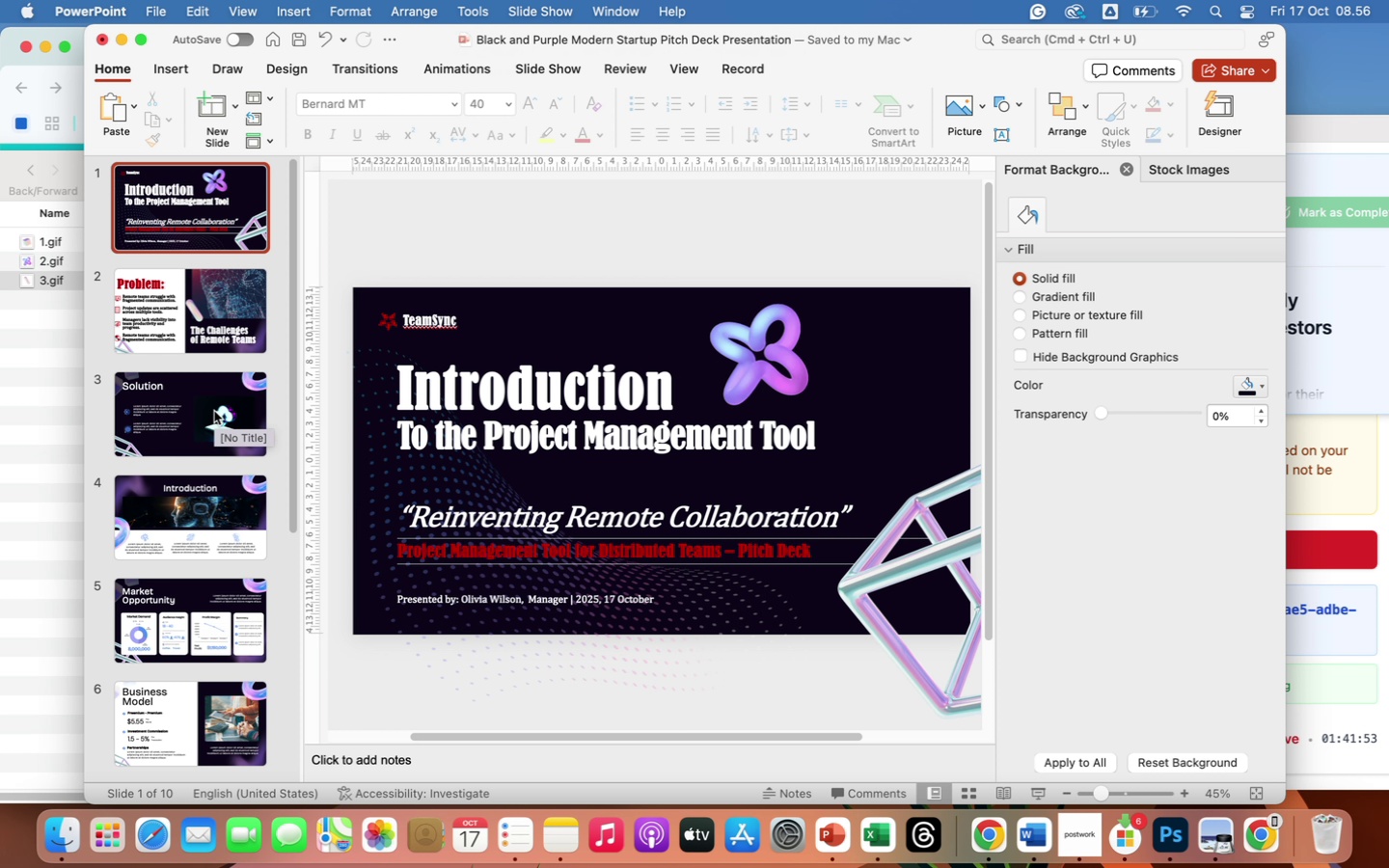 
wait(85.27)
 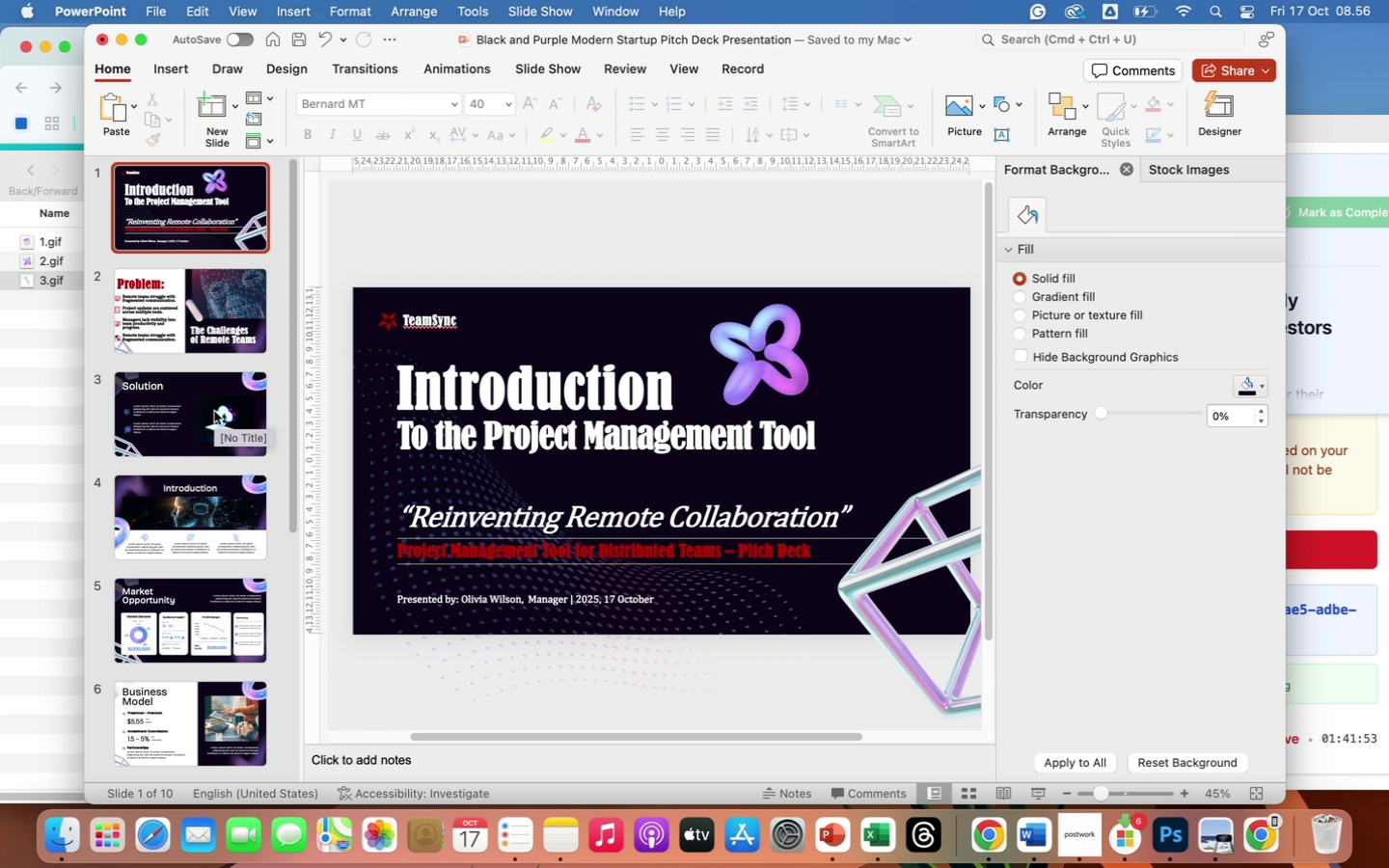 
left_click([211, 210])
 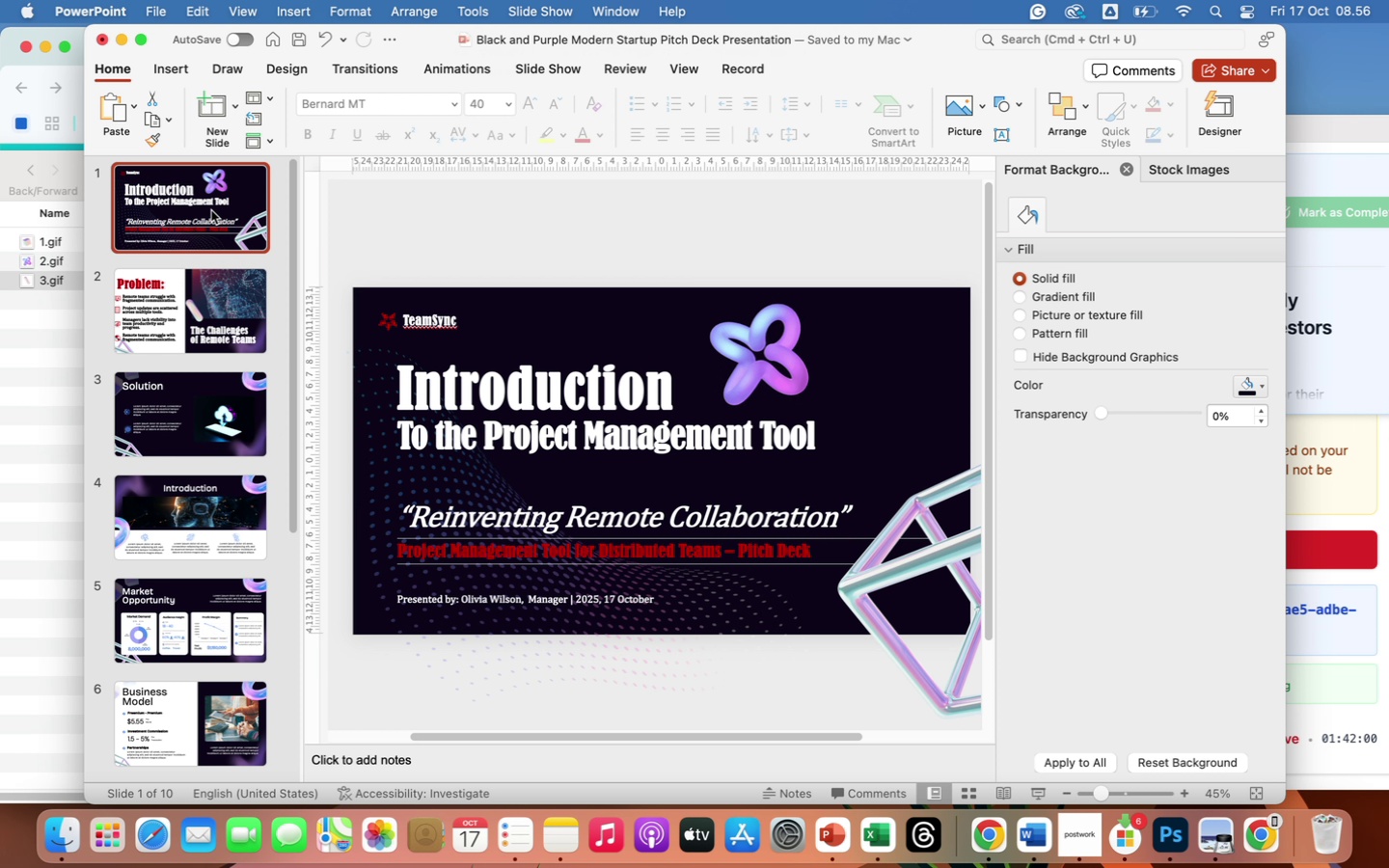 
wait(8.3)
 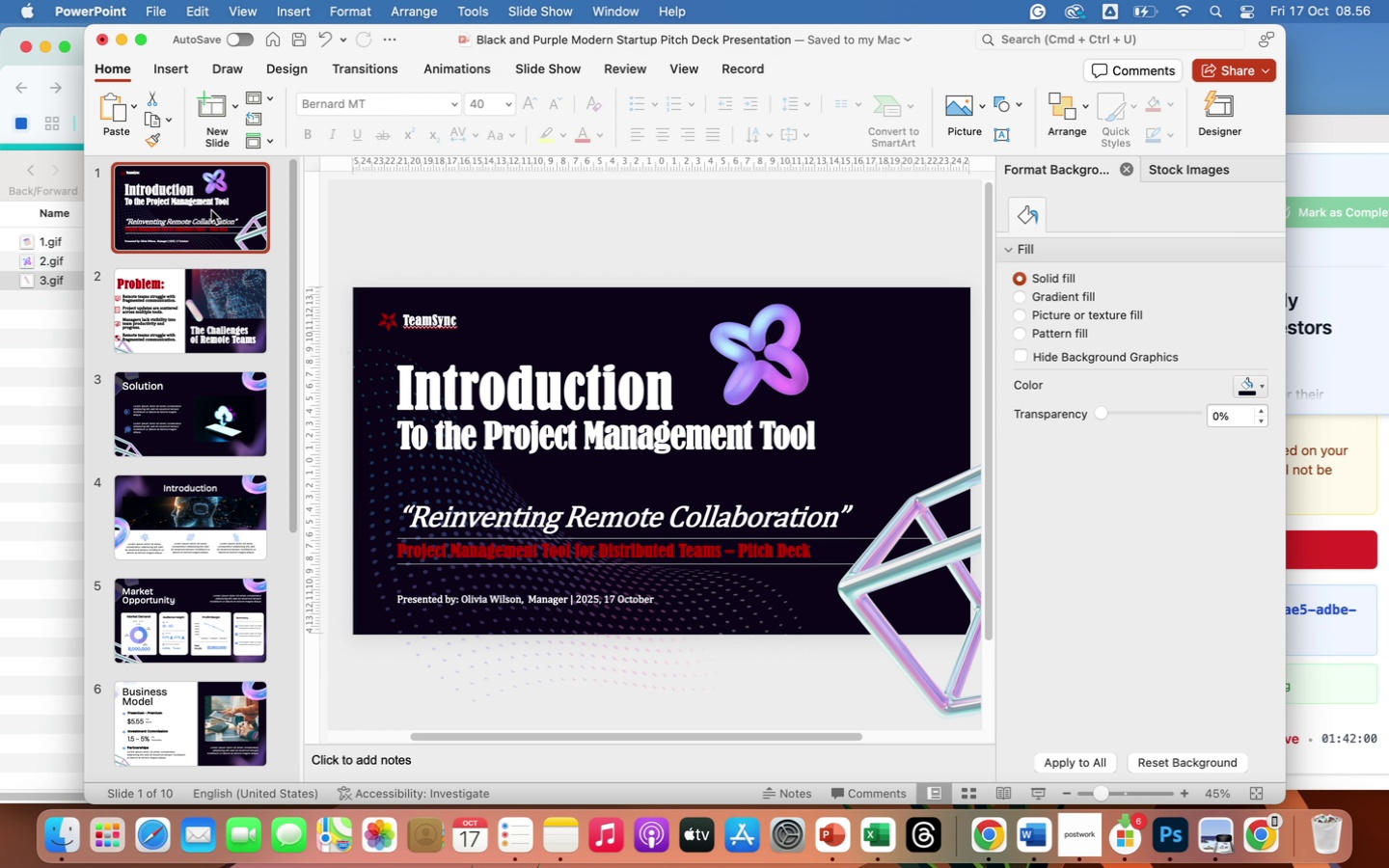 
left_click([232, 200])
 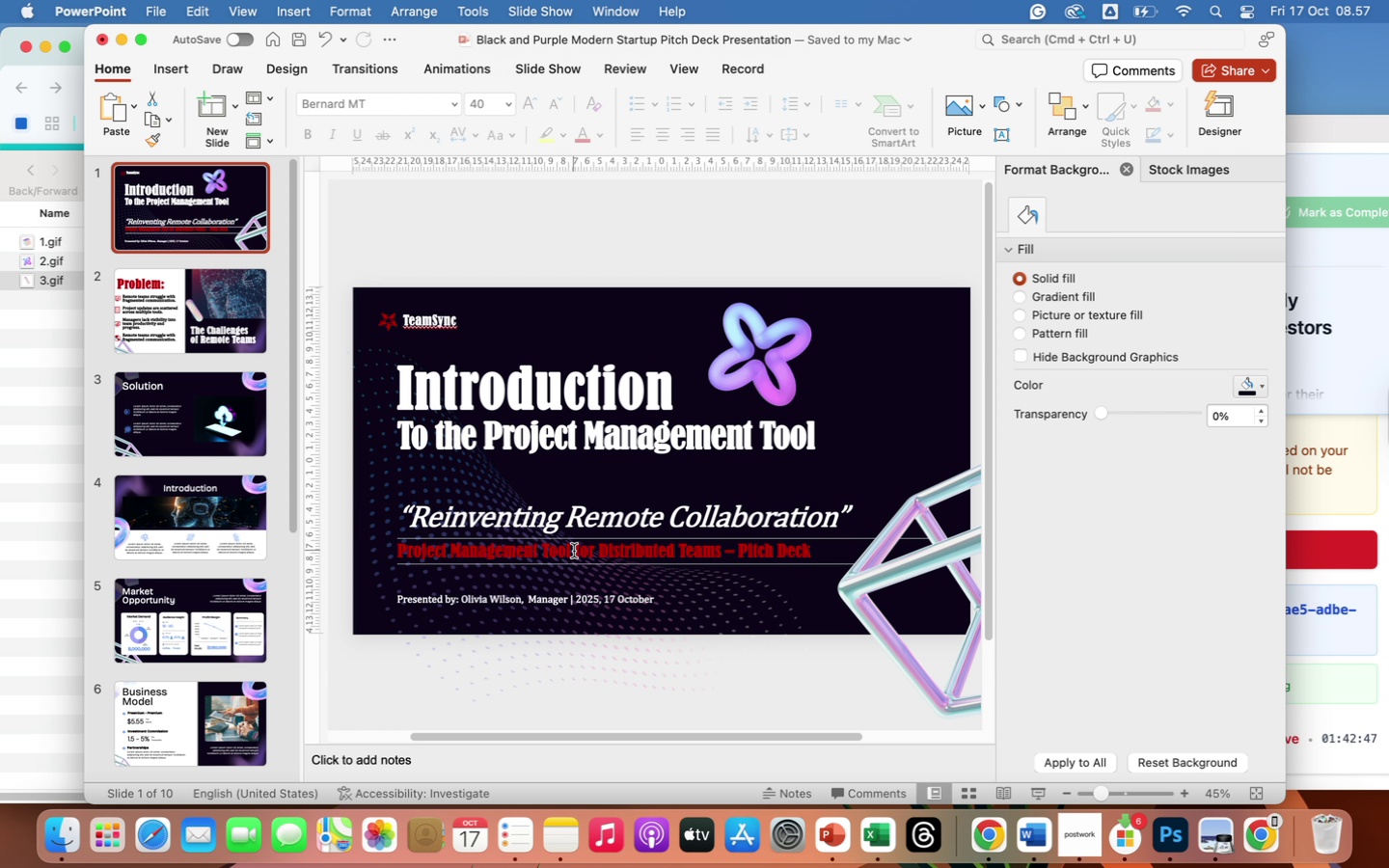 
wait(46.27)
 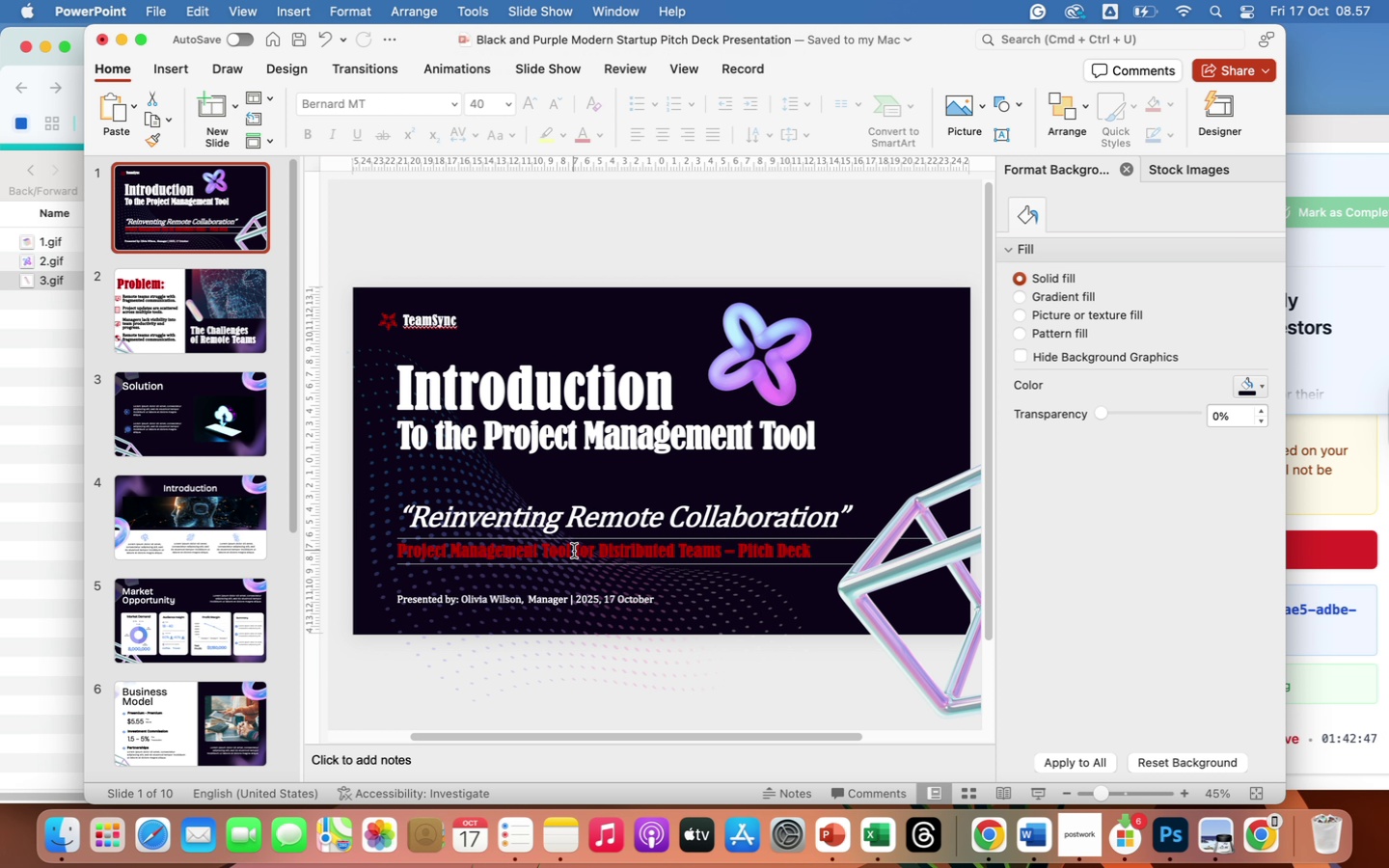 
left_click([417, 513])
 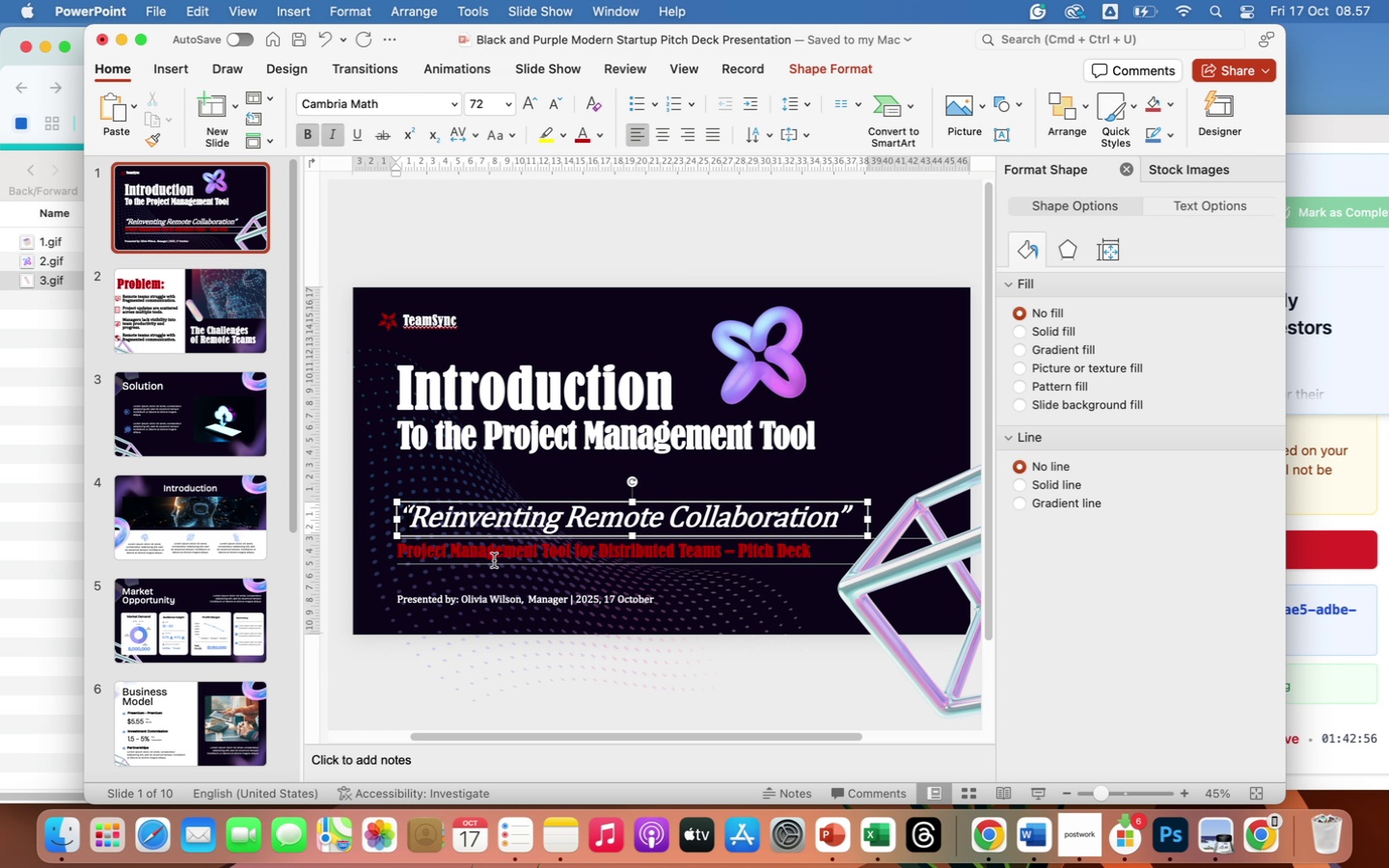 
wait(5.6)
 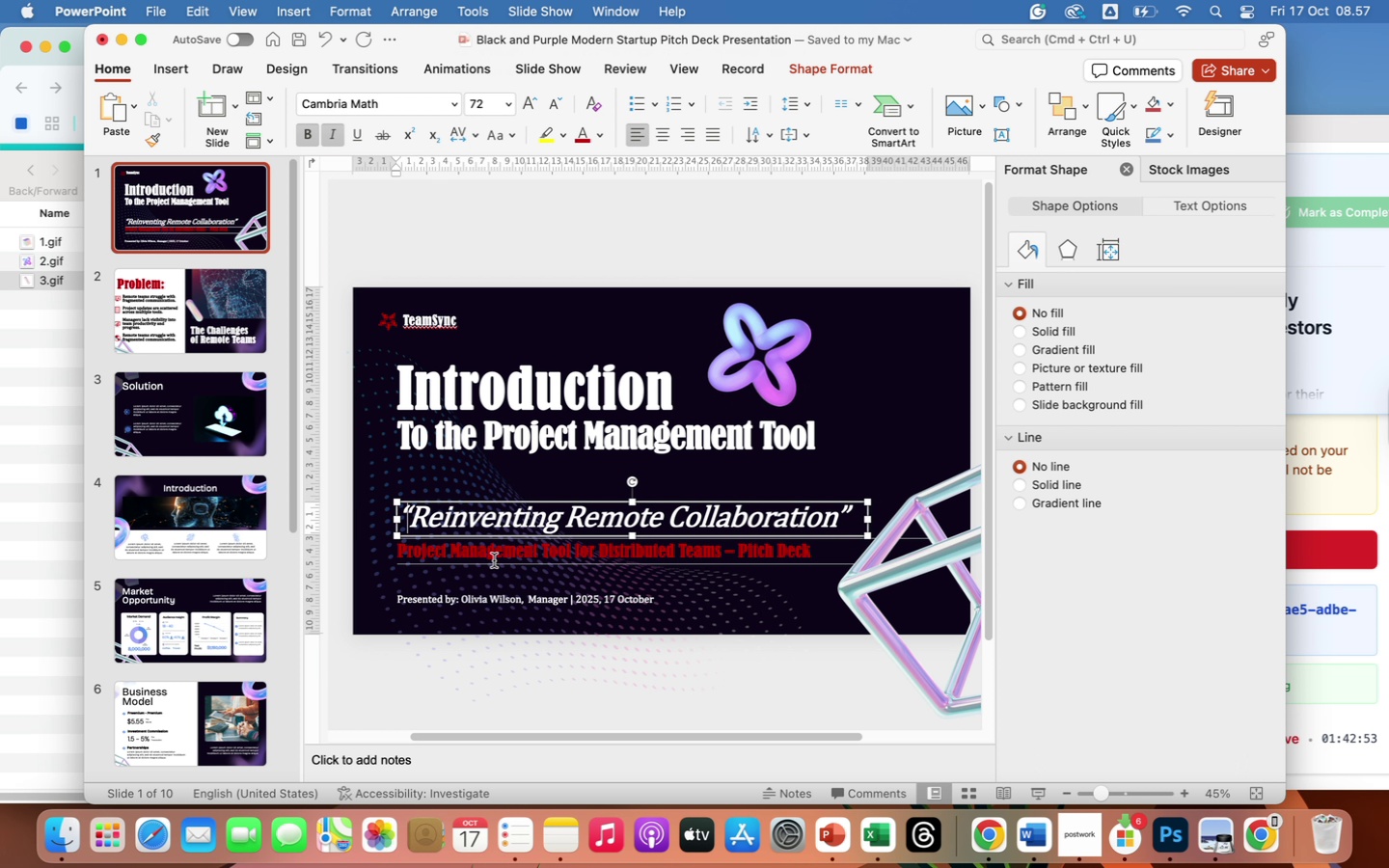 
key(ArrowRight)
 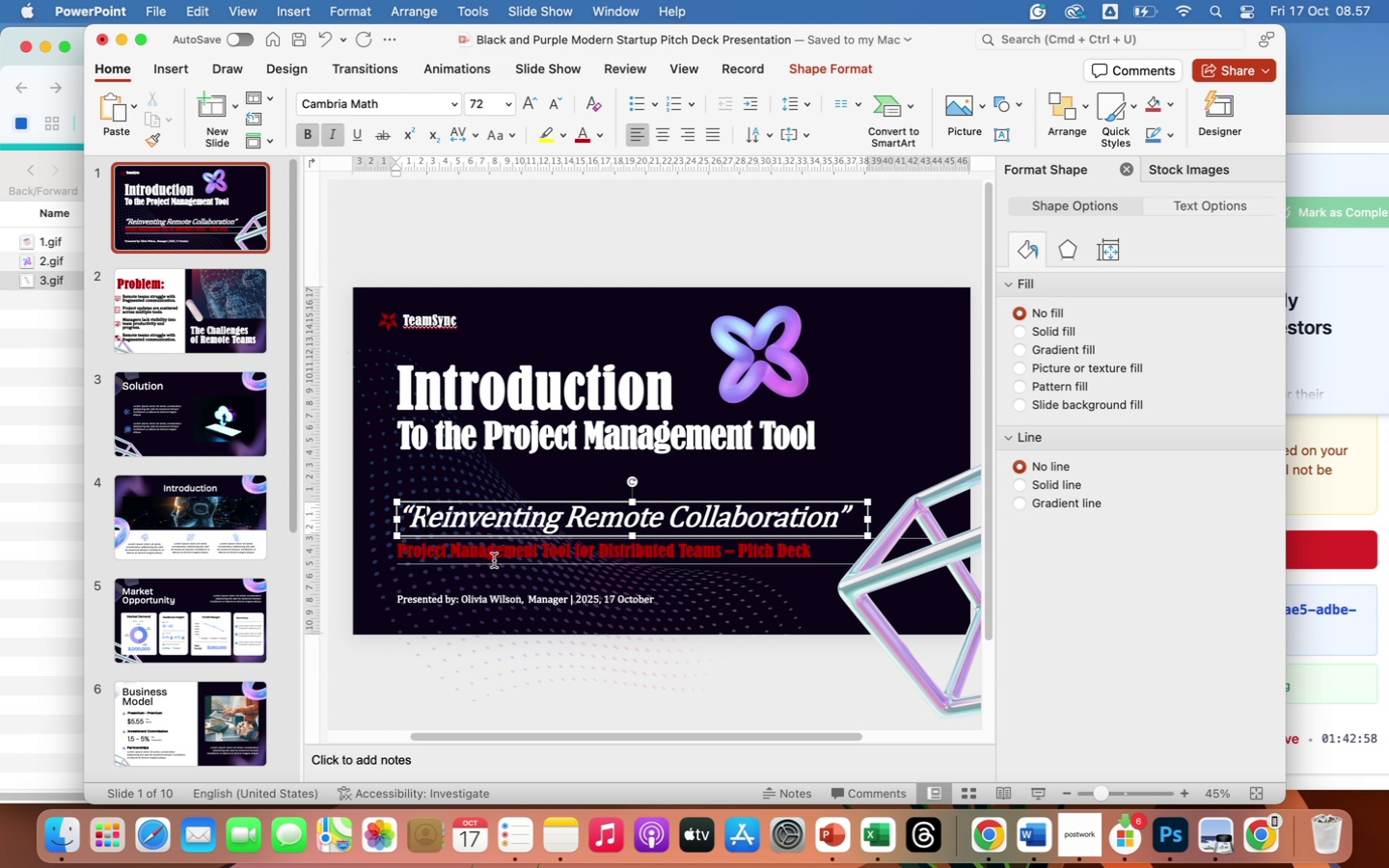 
key(Backspace)
 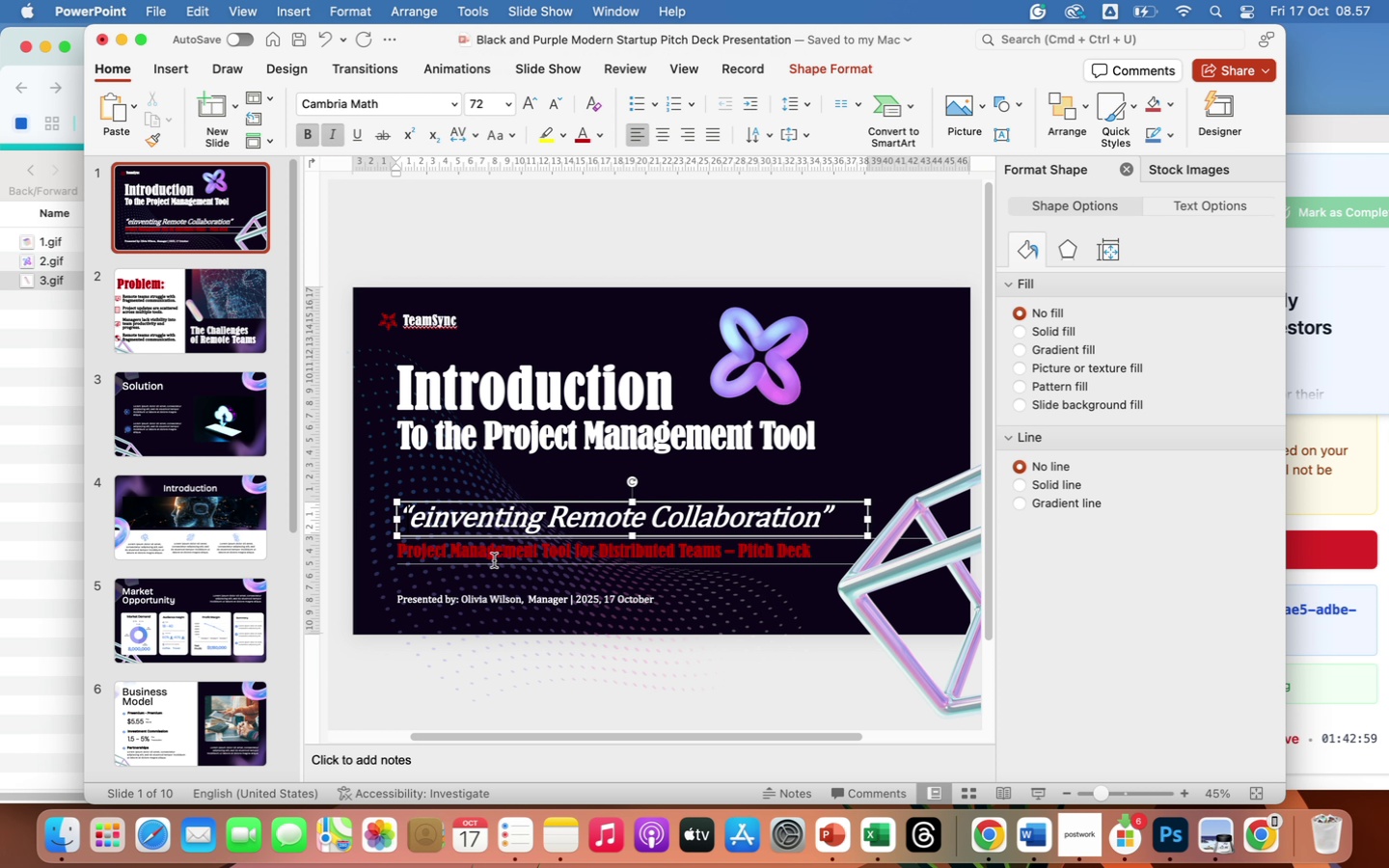 
key(ArrowRight)
 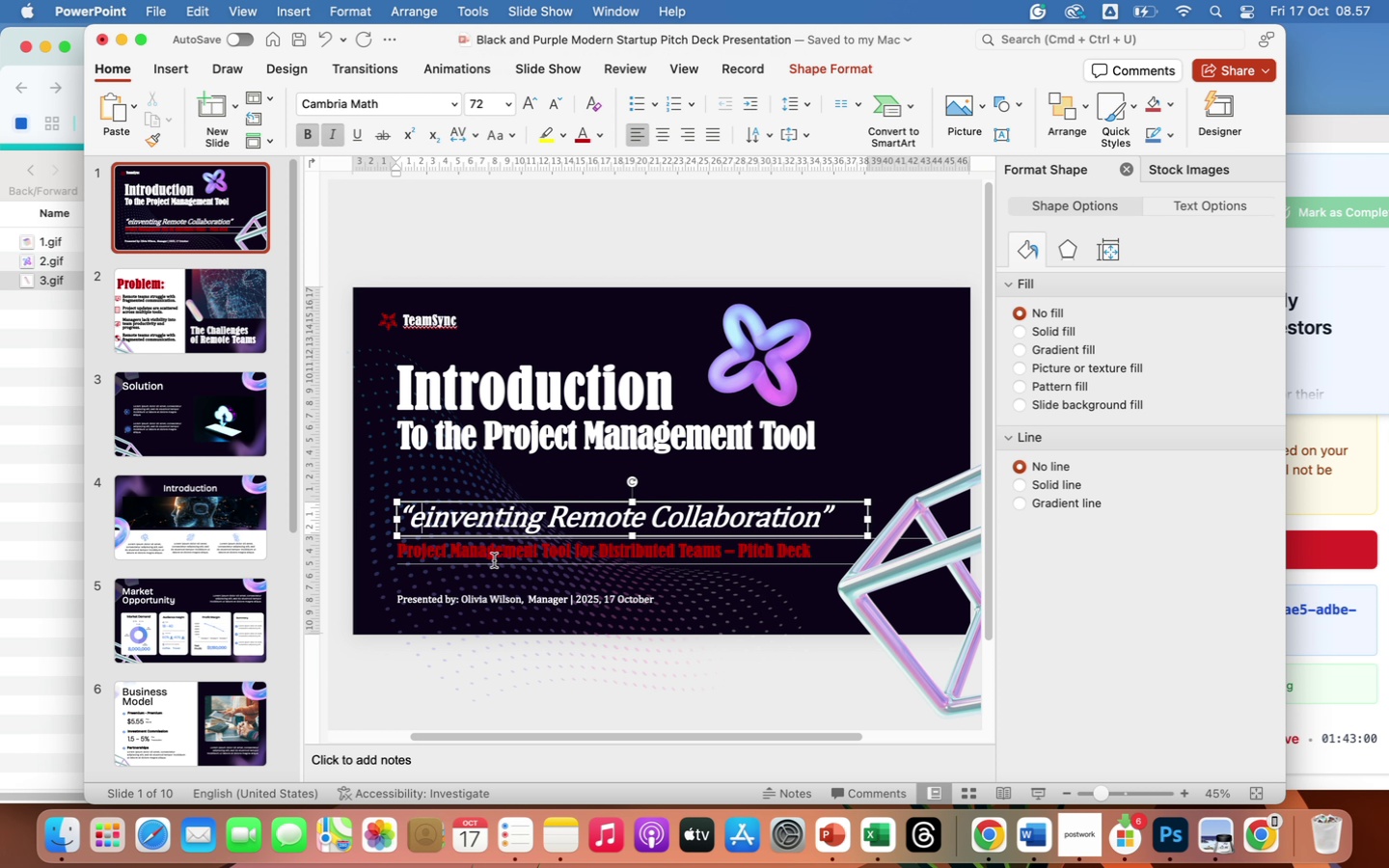 
key(Backspace)
key(Backspace)
type(Re)
 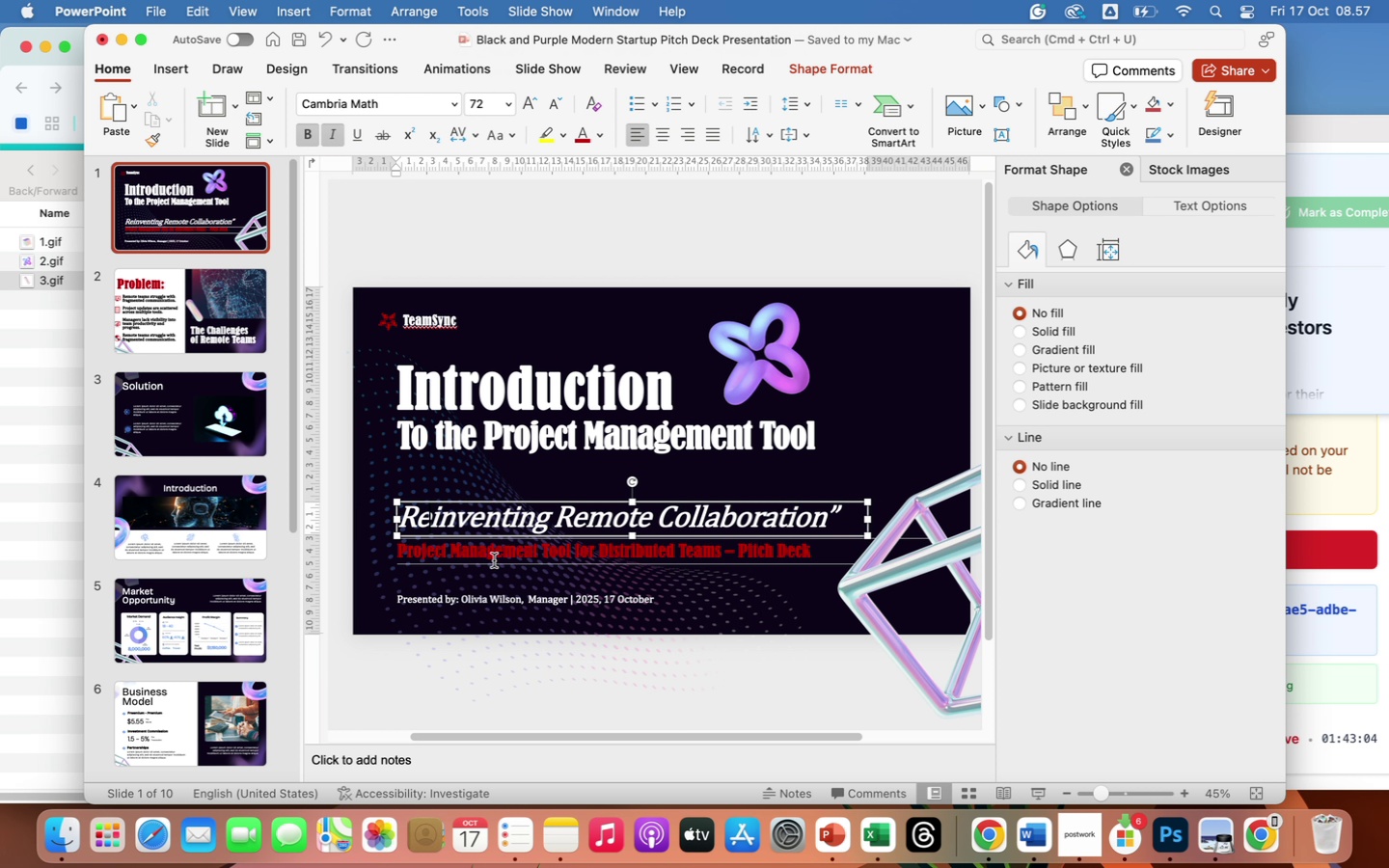 
left_click([821, 513])
 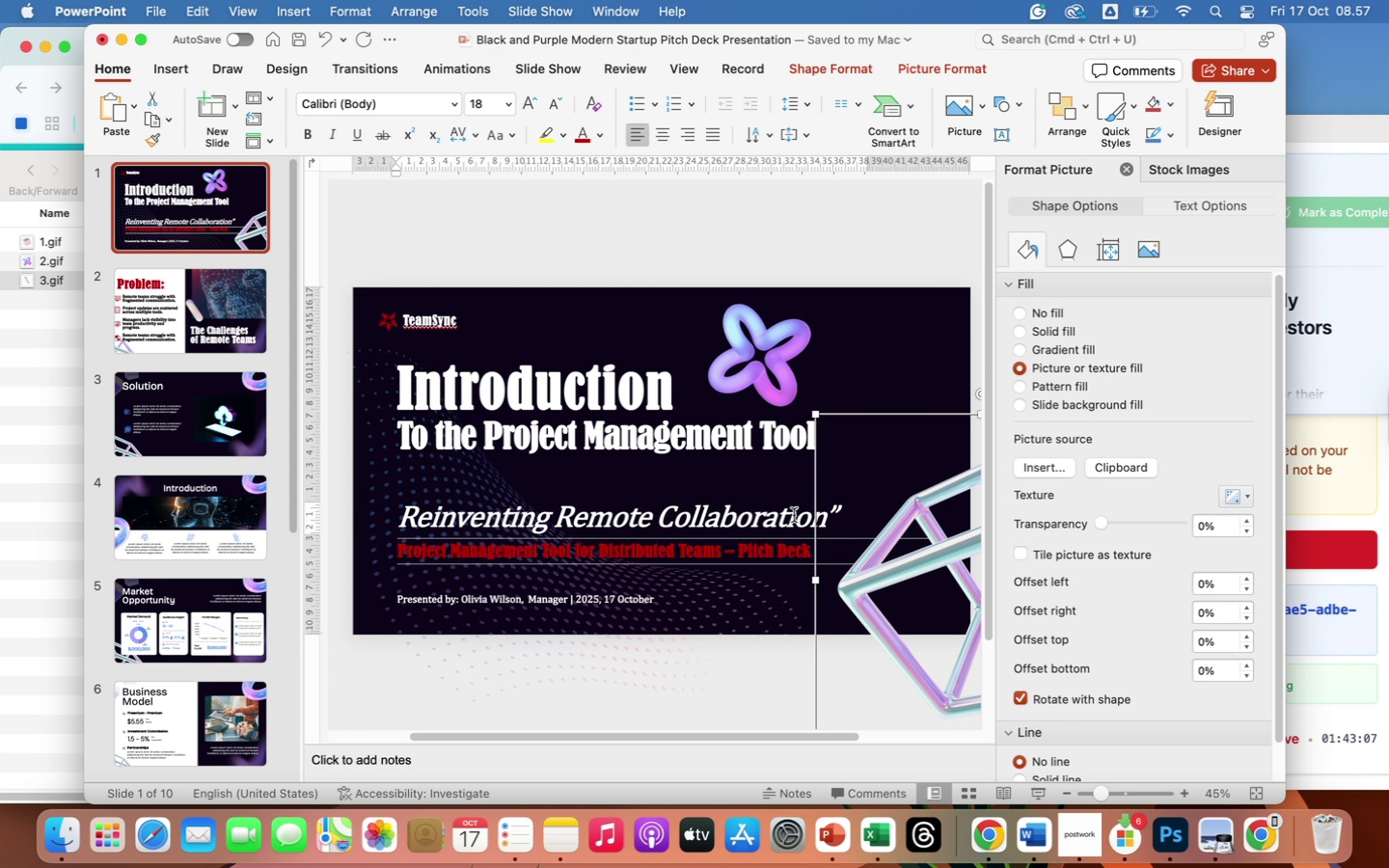 
left_click([794, 515])
 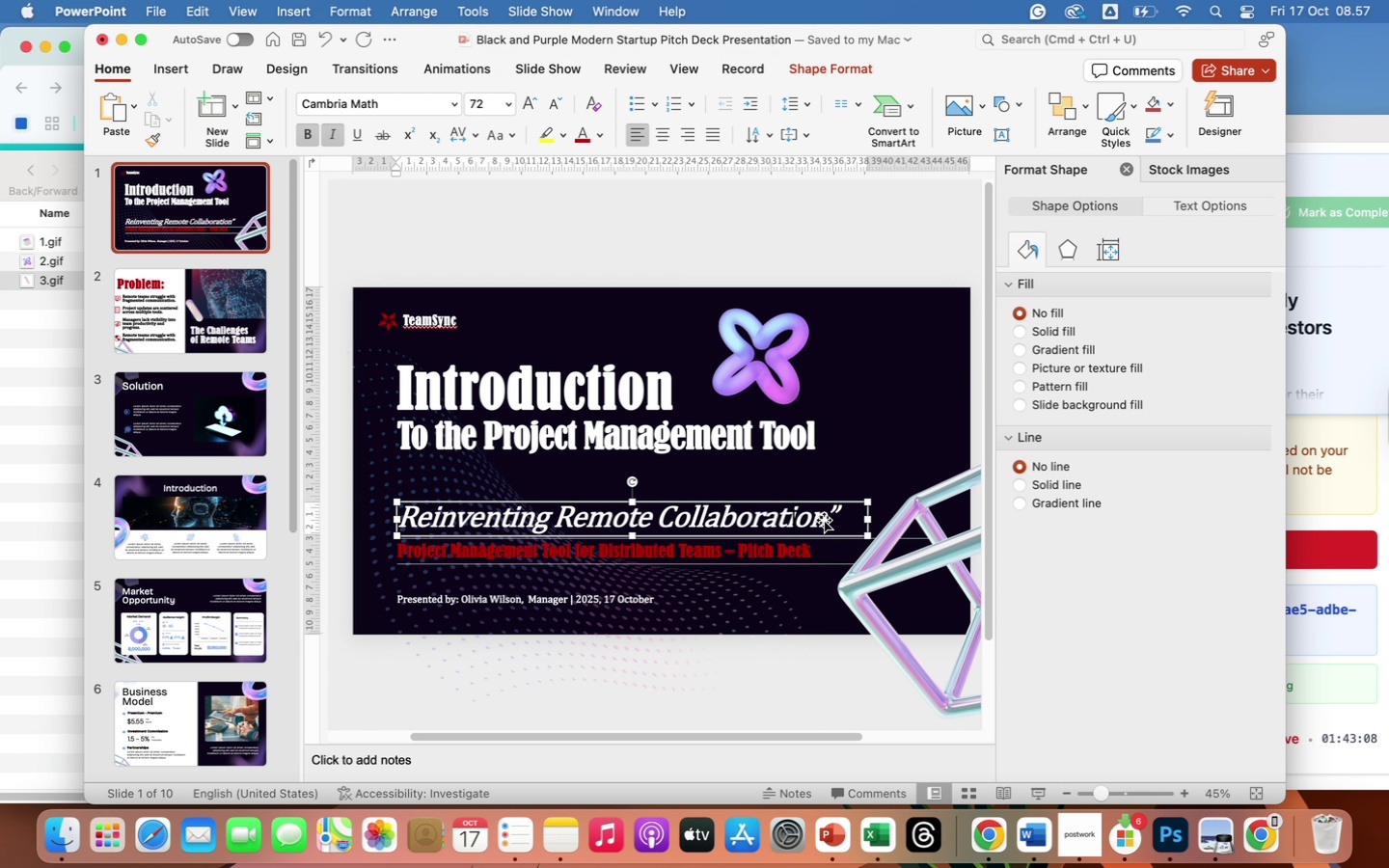 
key(ArrowRight)
 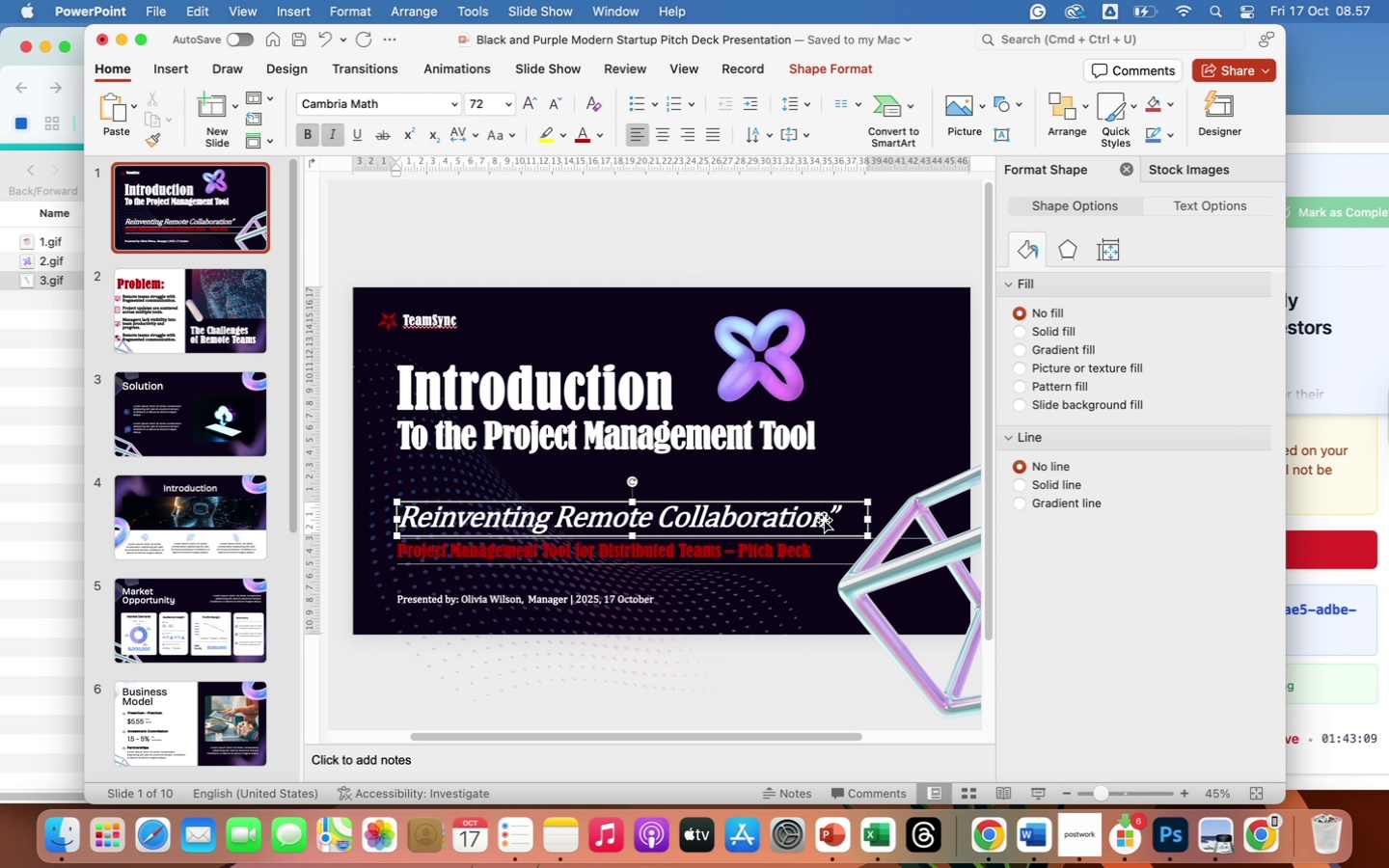 
key(ArrowRight)
 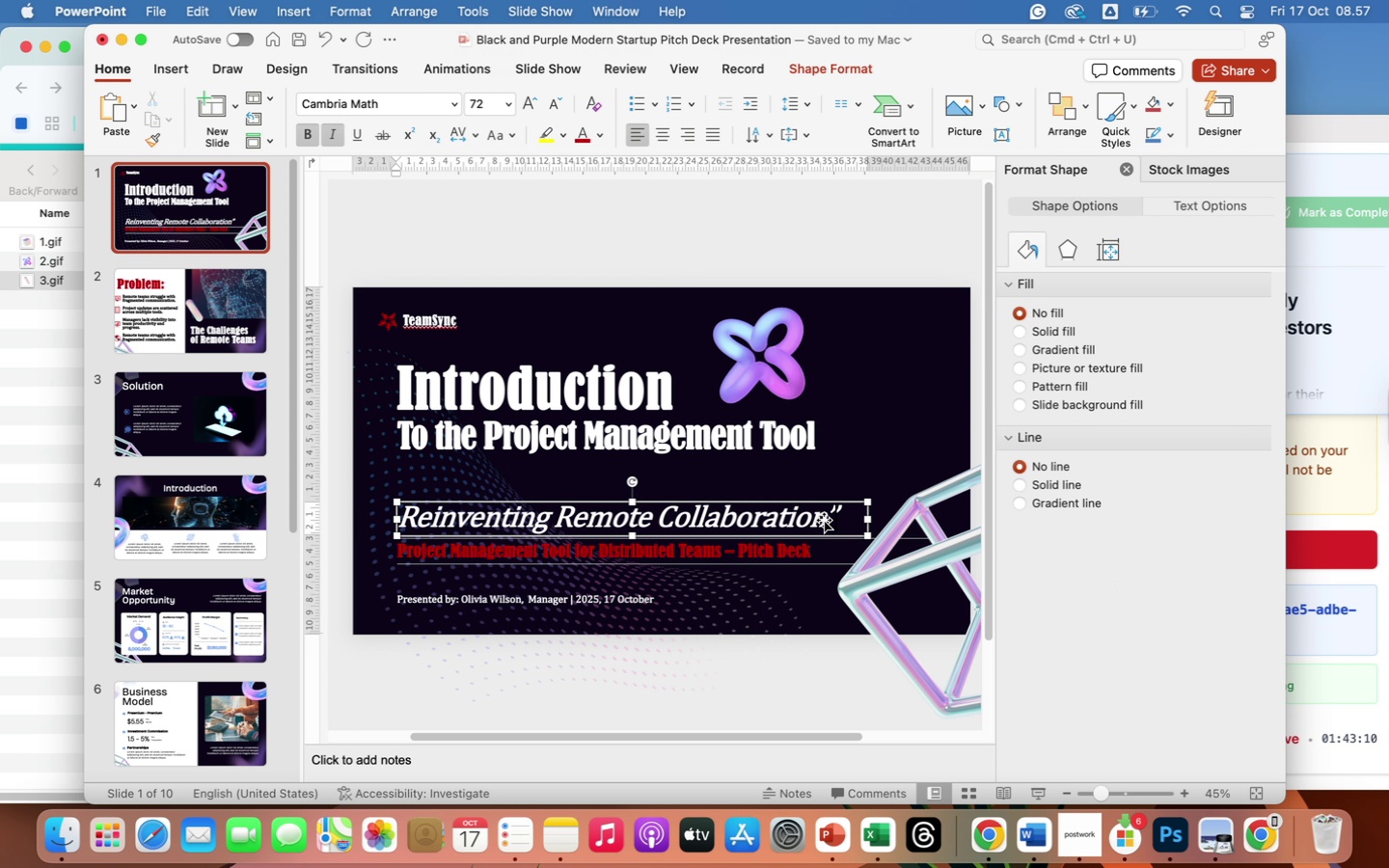 
key(ArrowRight)
 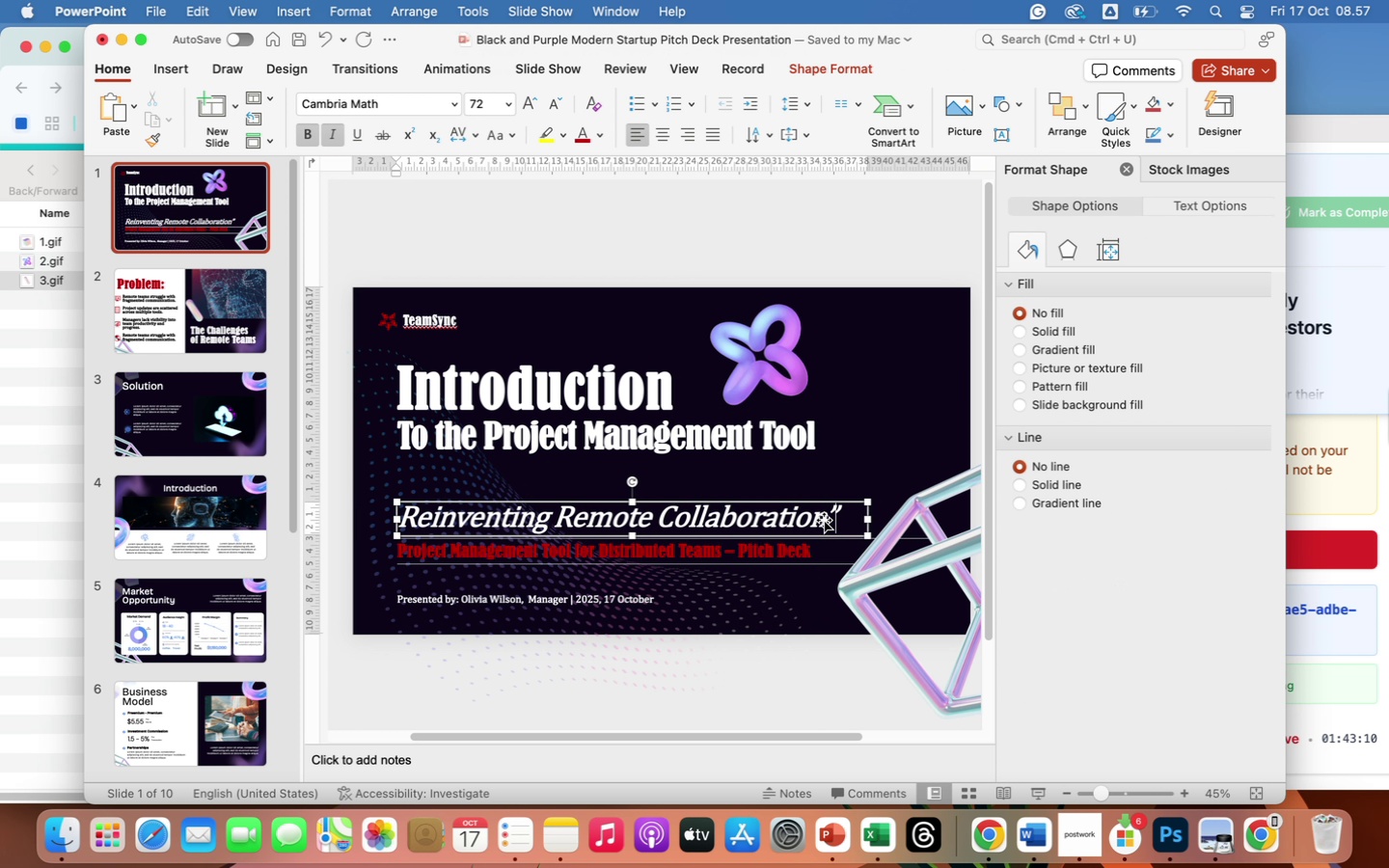 
key(ArrowRight)
 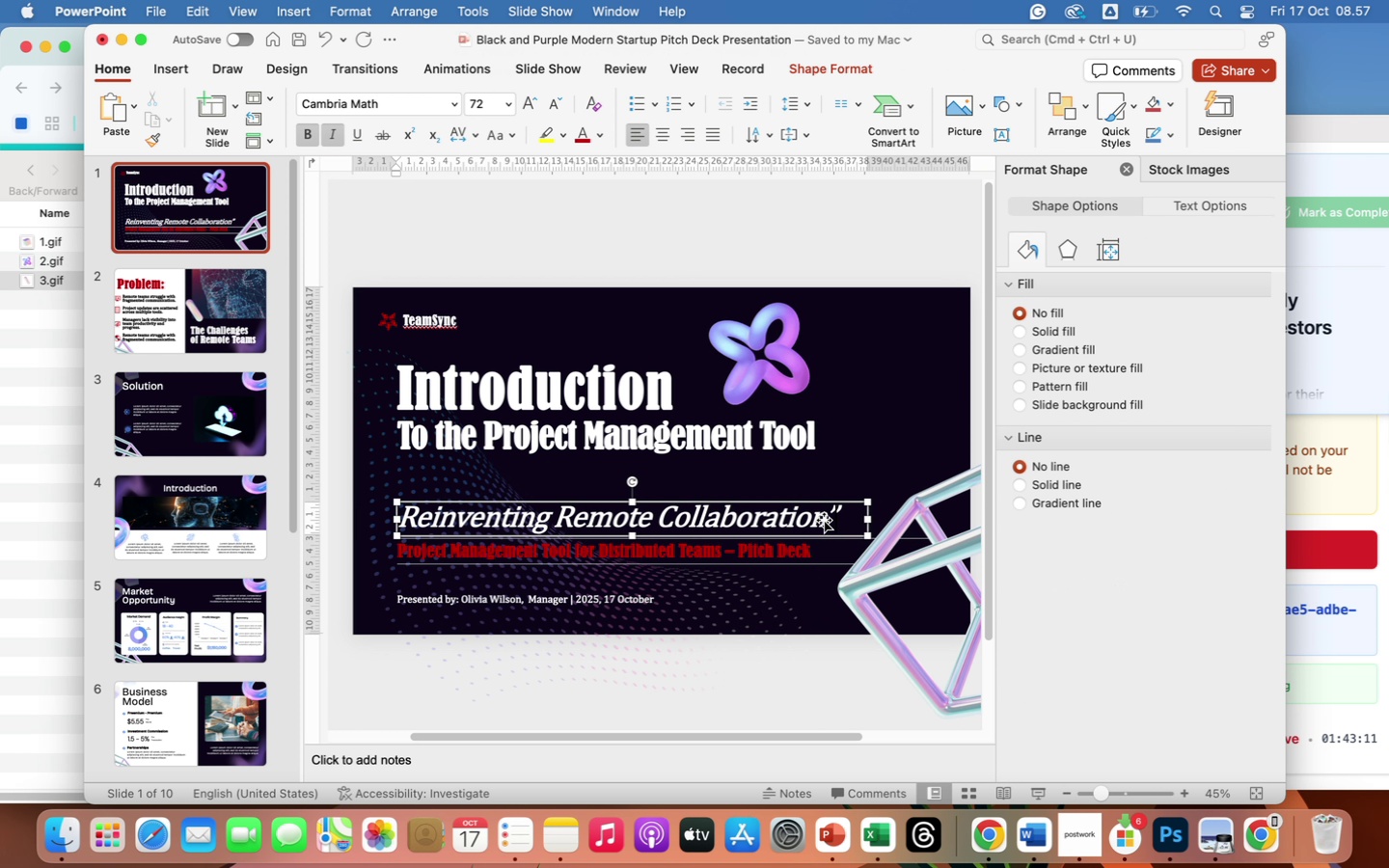 
key(Backspace)
 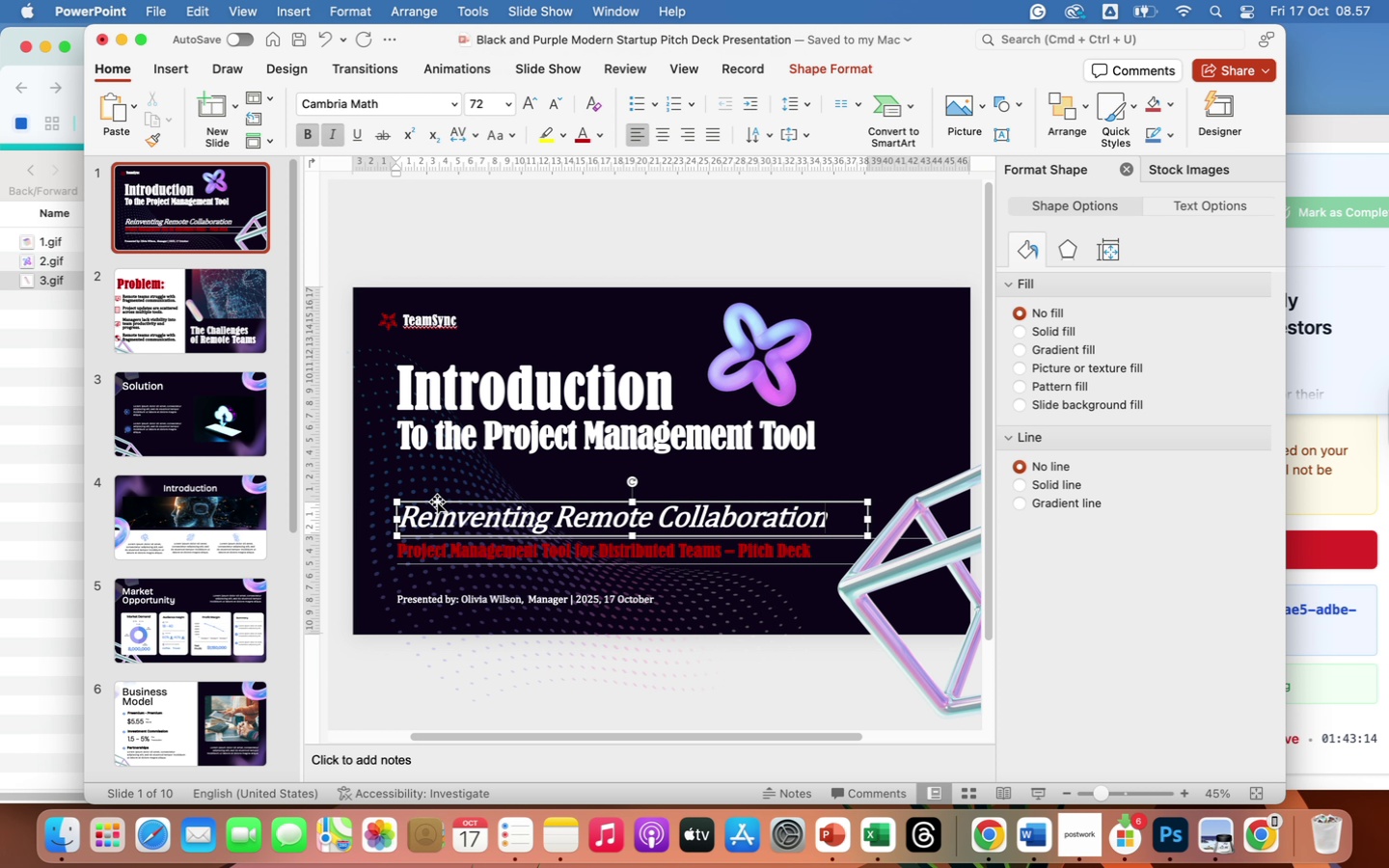 
left_click_drag(start_coordinate=[408, 514], to_coordinate=[661, 522])
 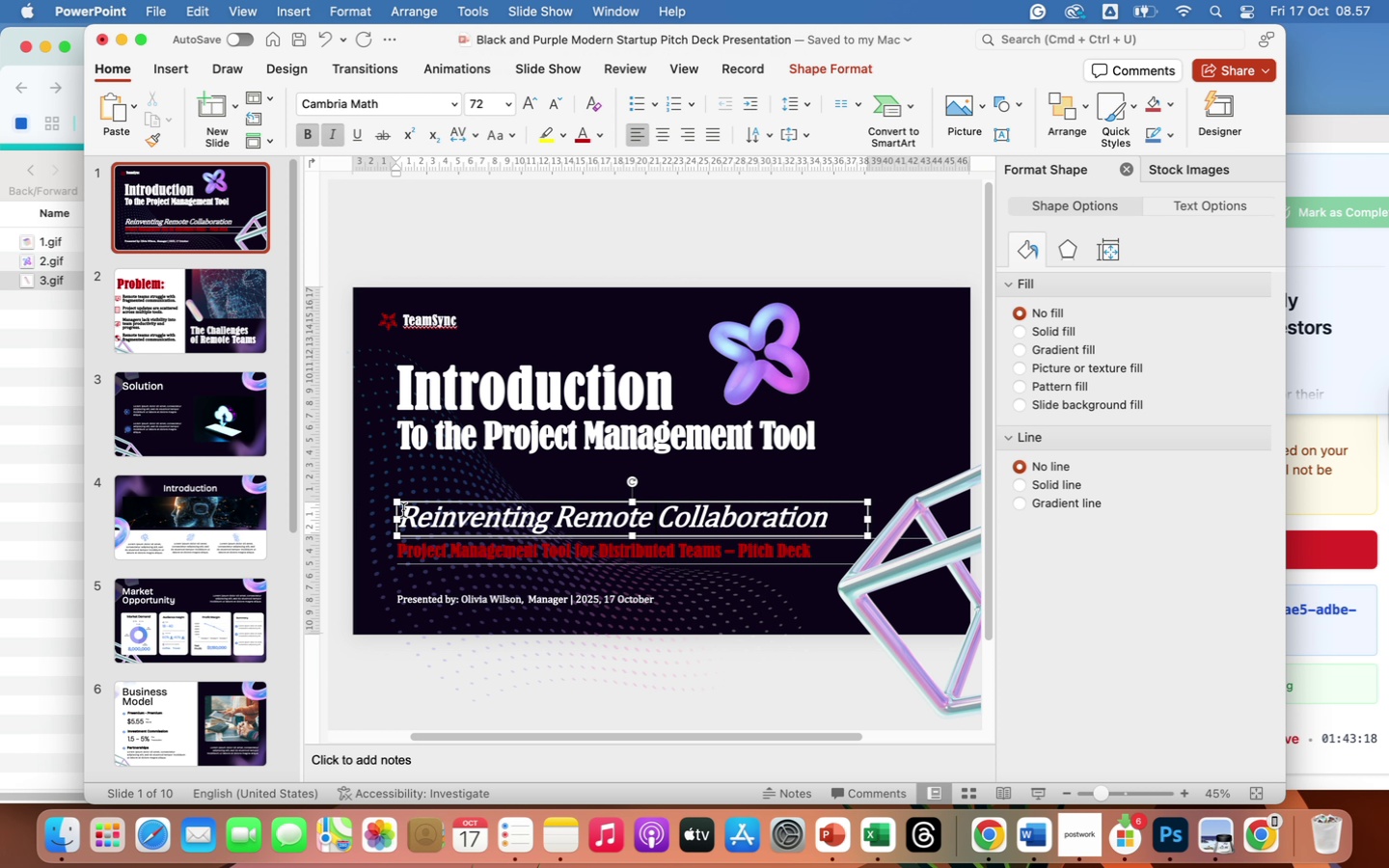 
left_click_drag(start_coordinate=[403, 510], to_coordinate=[821, 498])
 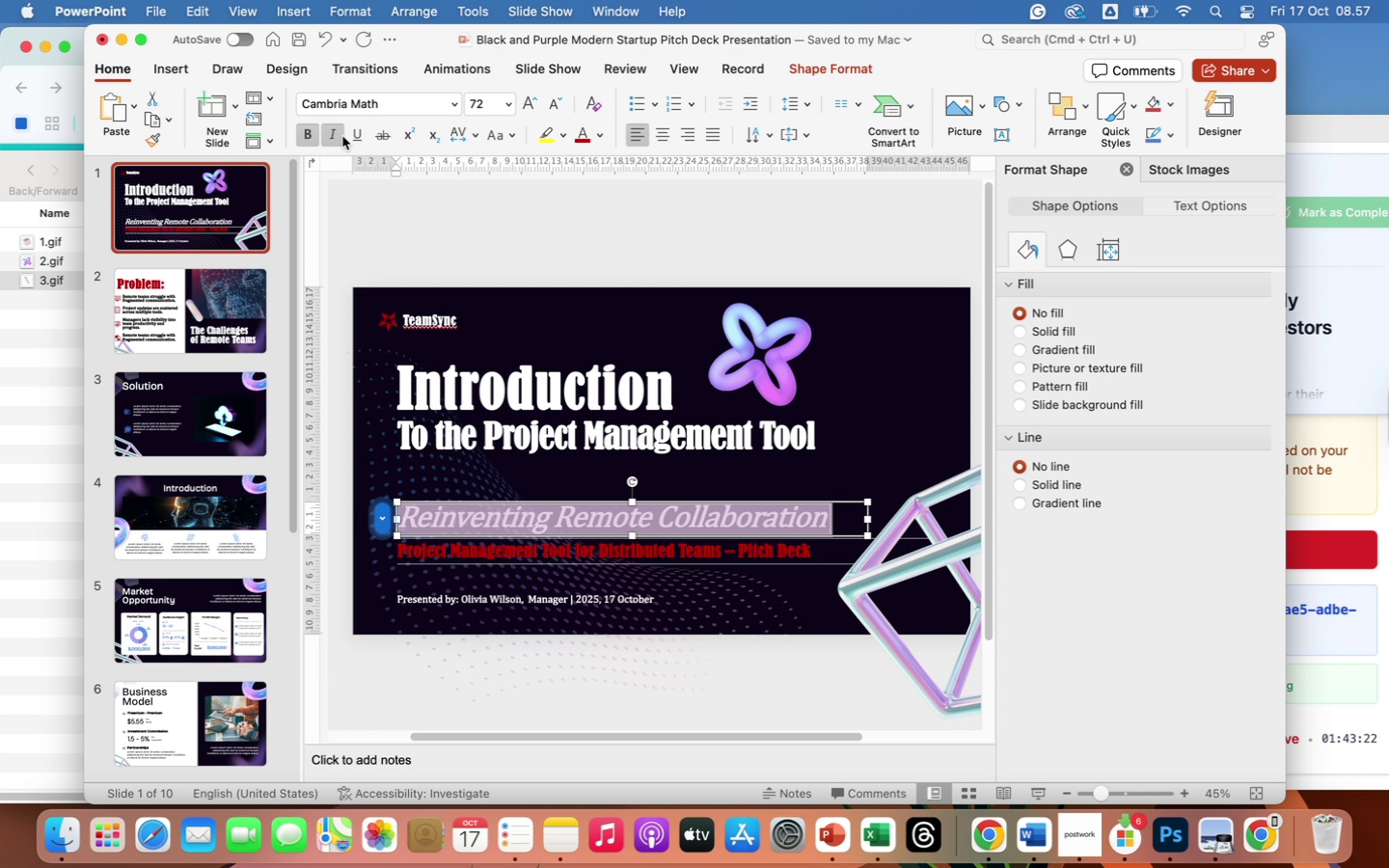 
left_click([337, 136])
 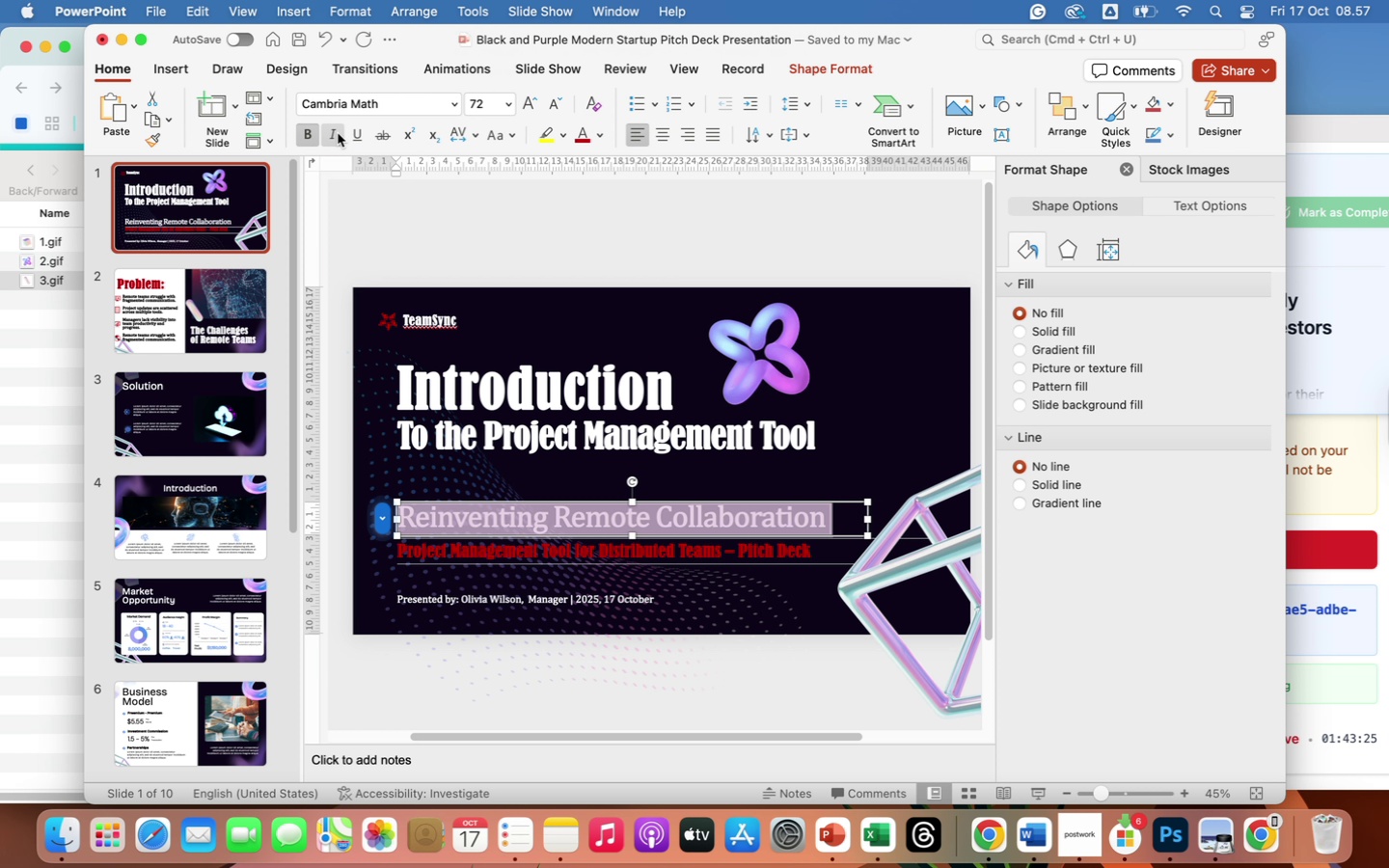 
mouse_move([369, 111])
 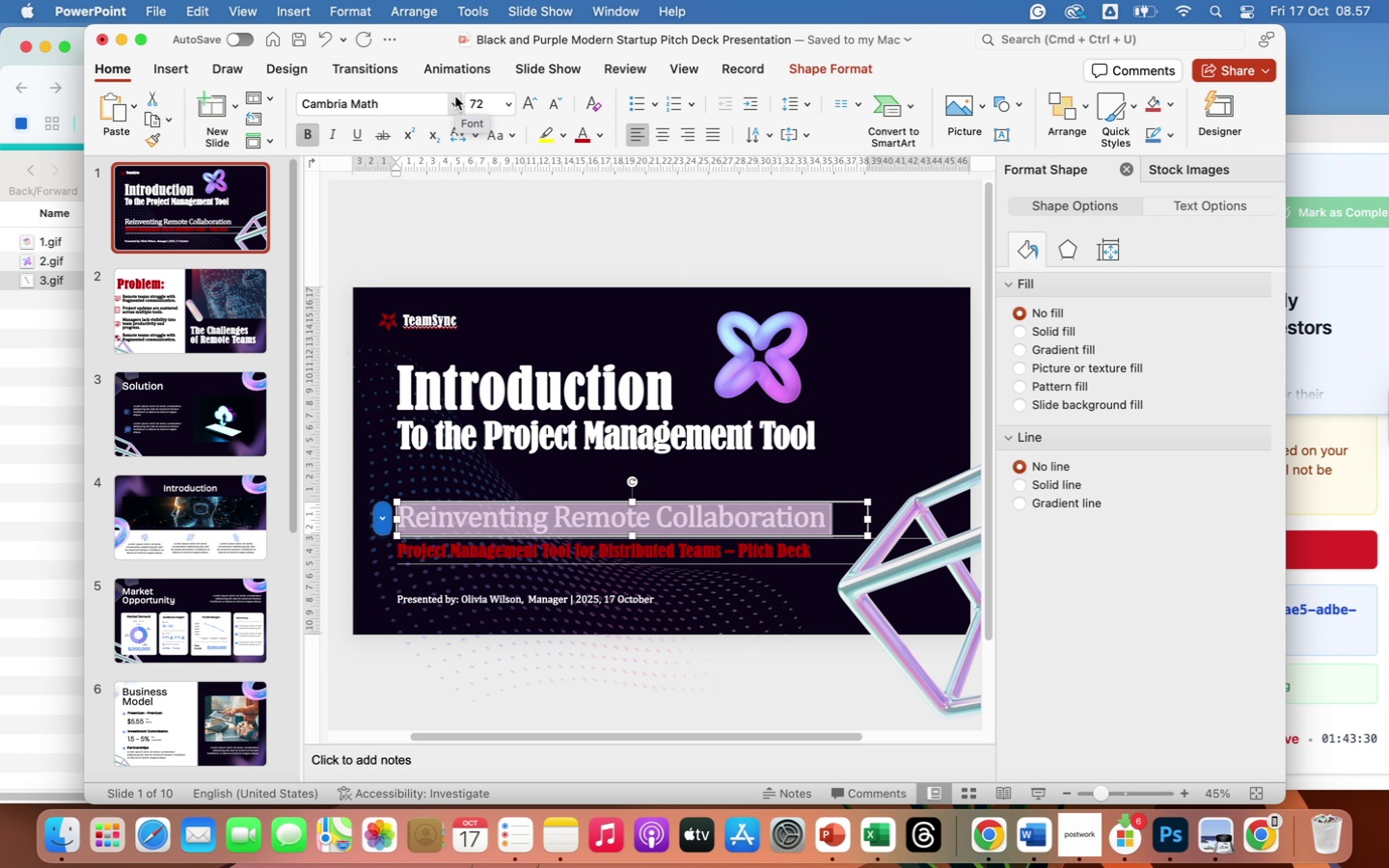 
left_click([455, 96])
 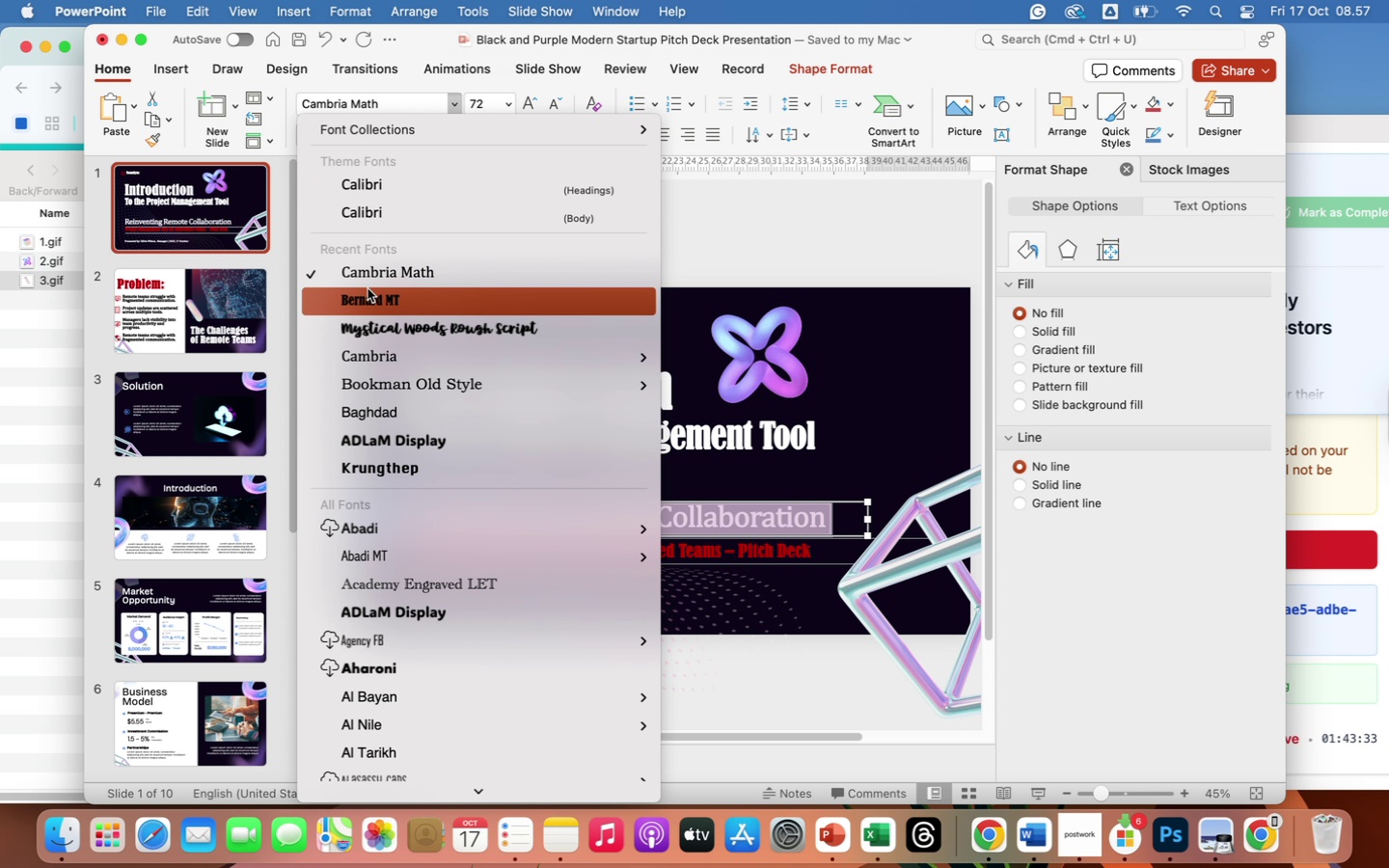 
left_click([369, 298])
 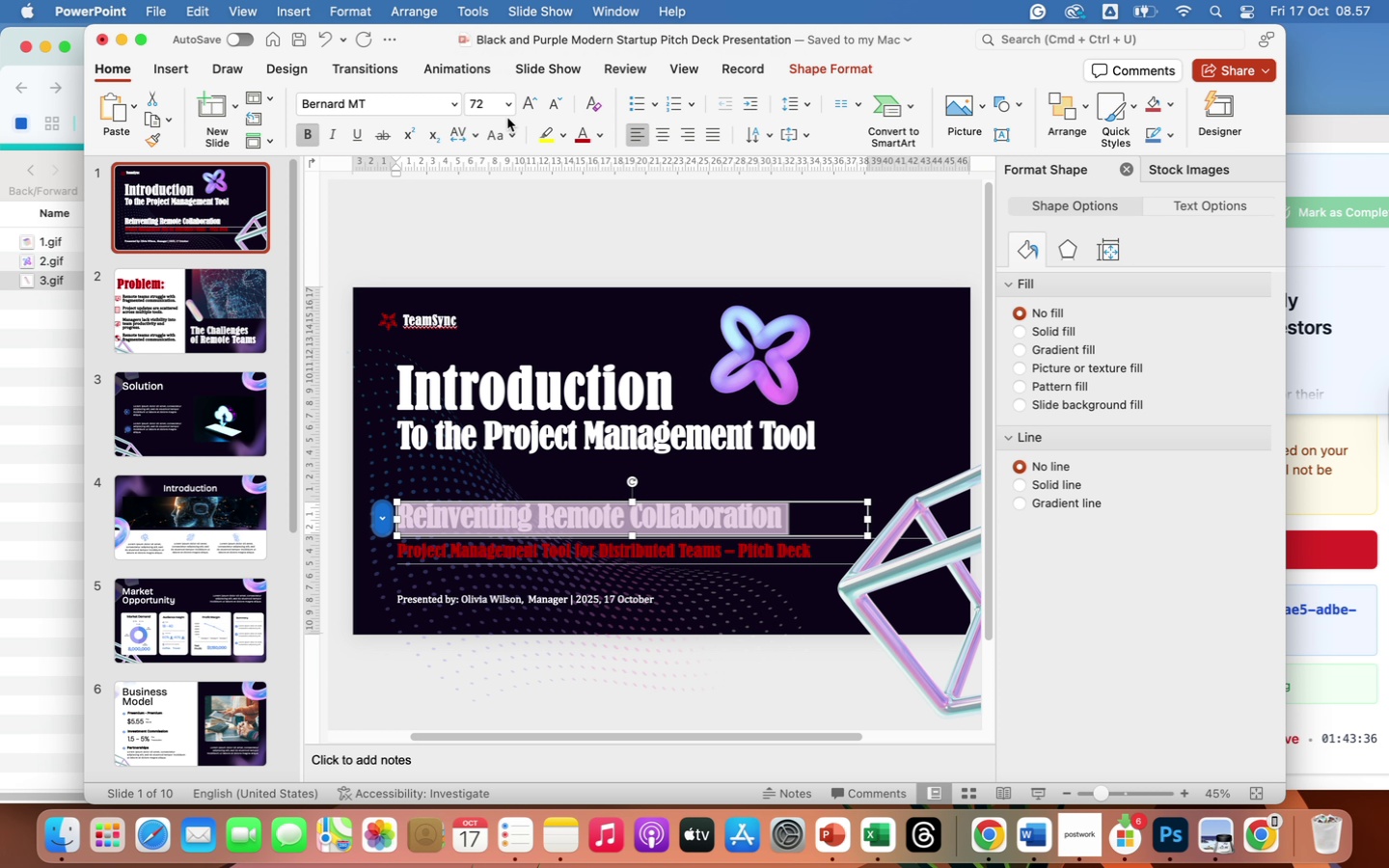 
left_click([506, 100])
 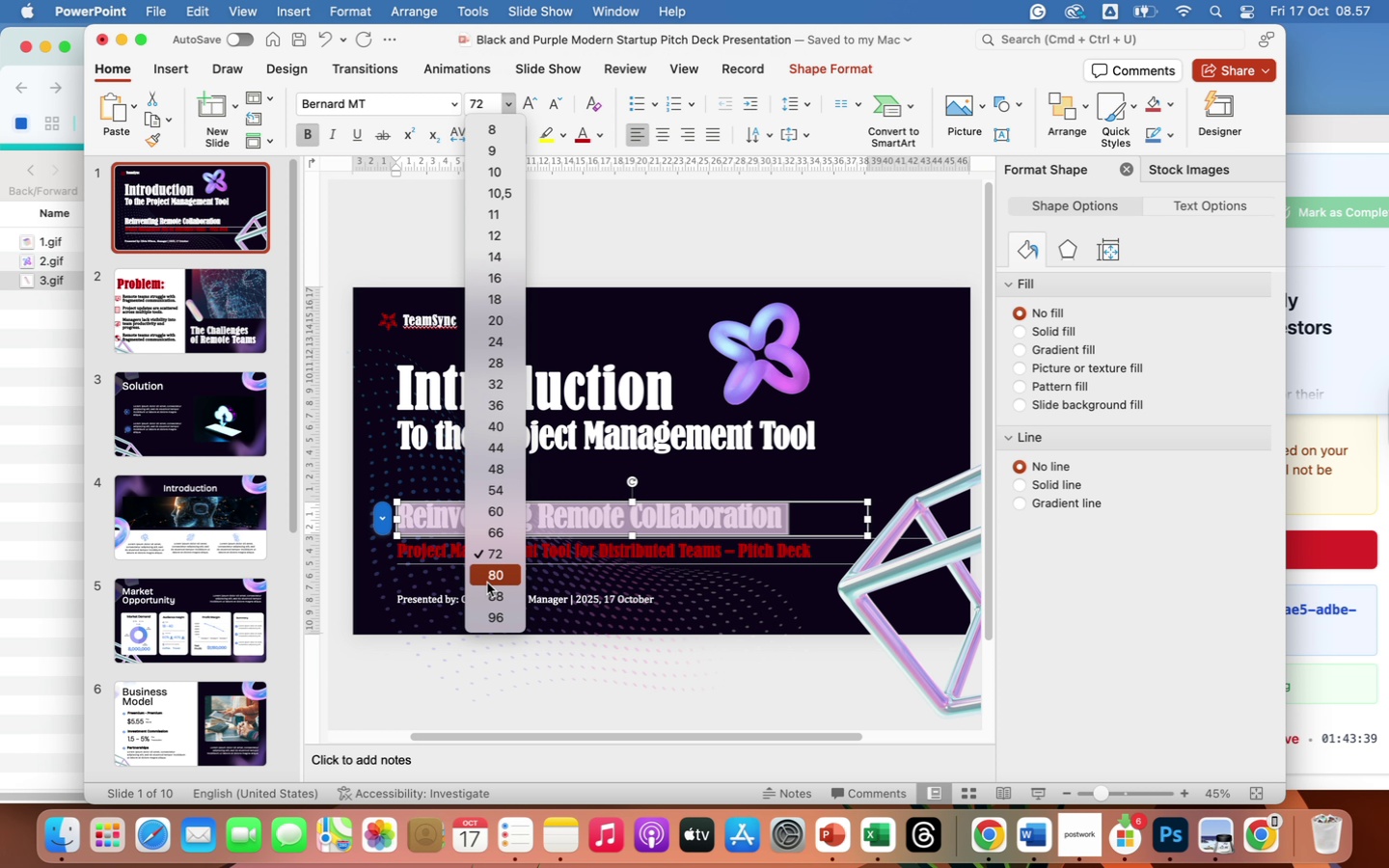 
left_click([487, 583])
 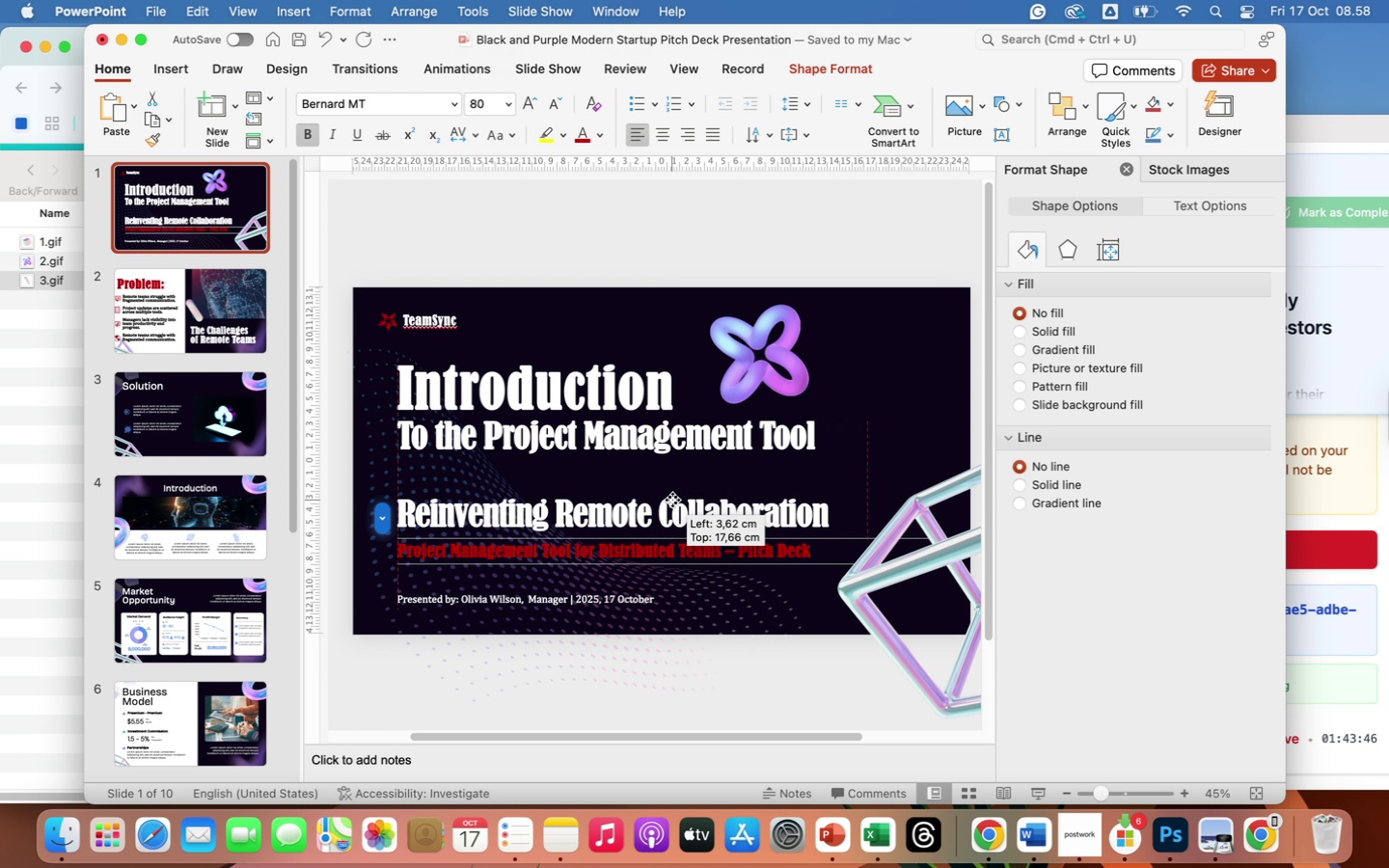 
wait(11.91)
 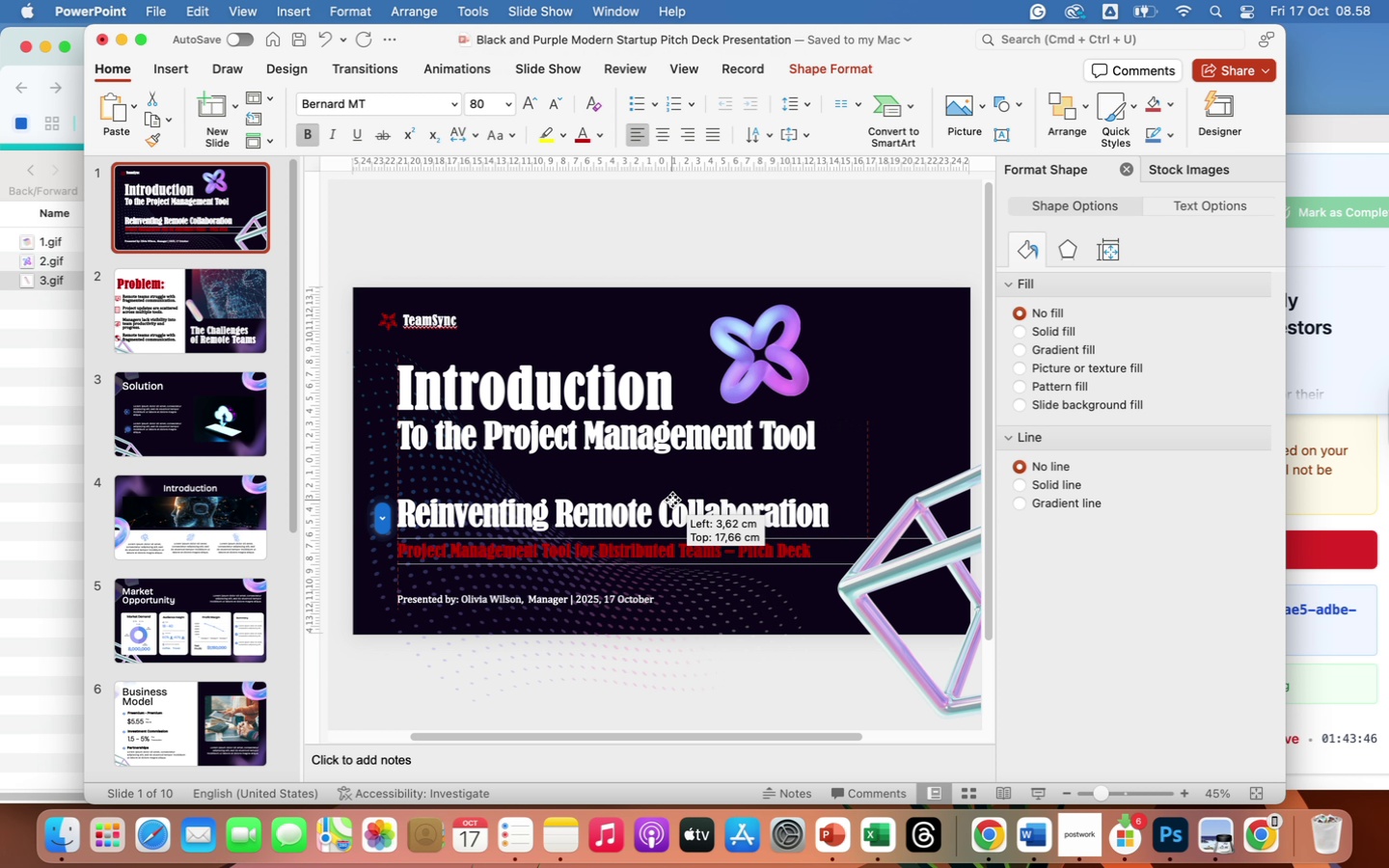 
left_click([831, 684])
 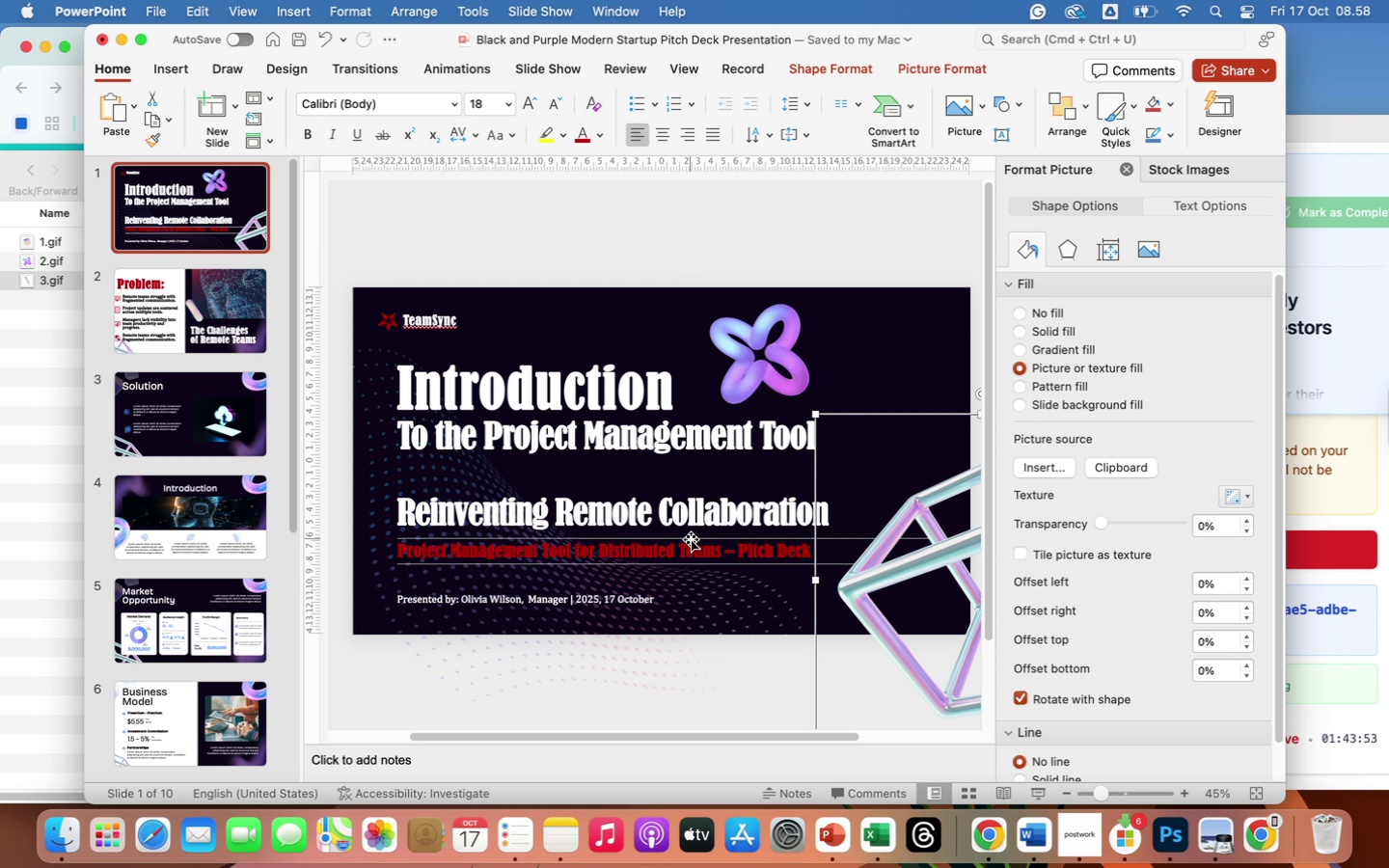 
left_click([691, 539])
 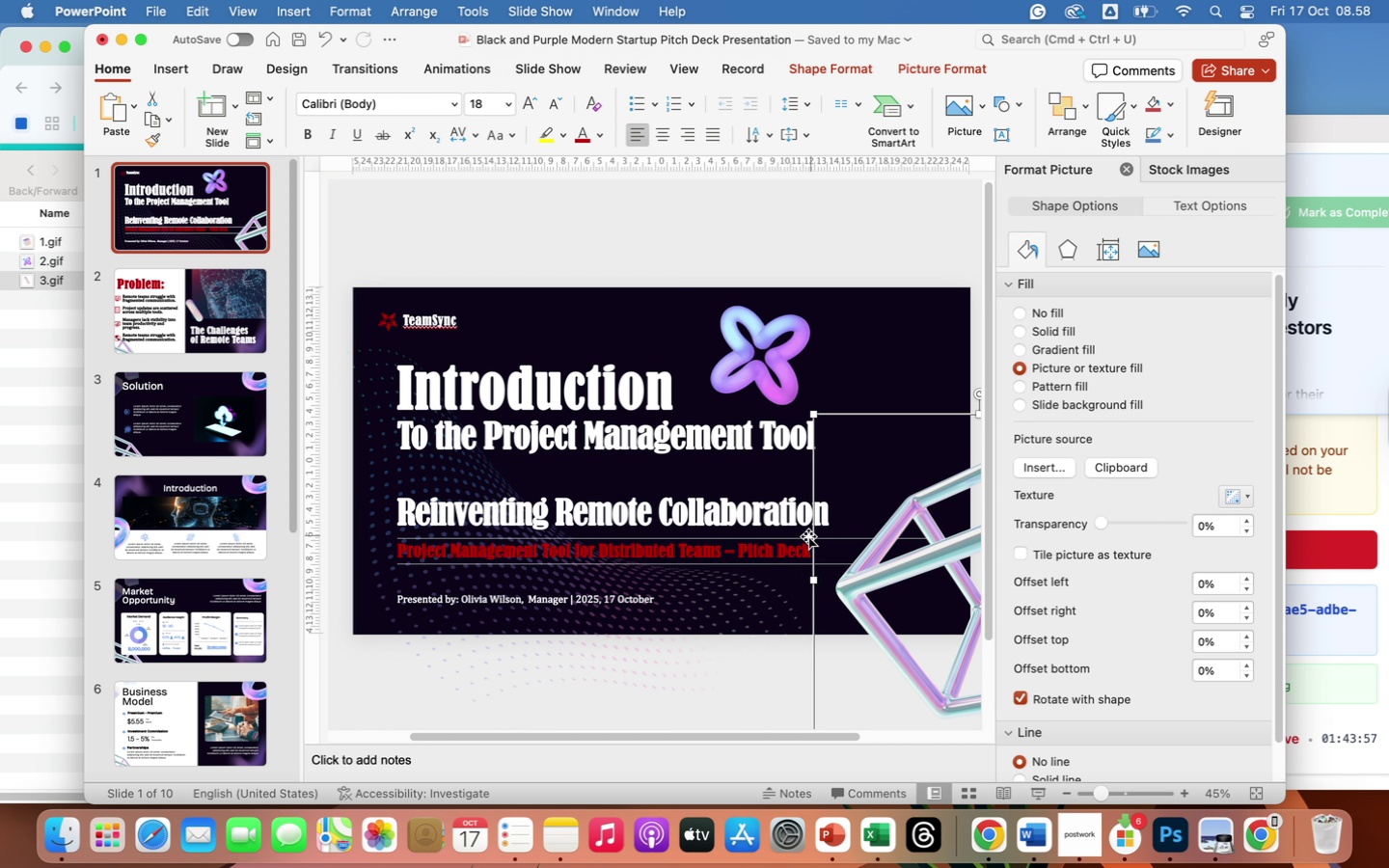 
left_click([786, 538])
 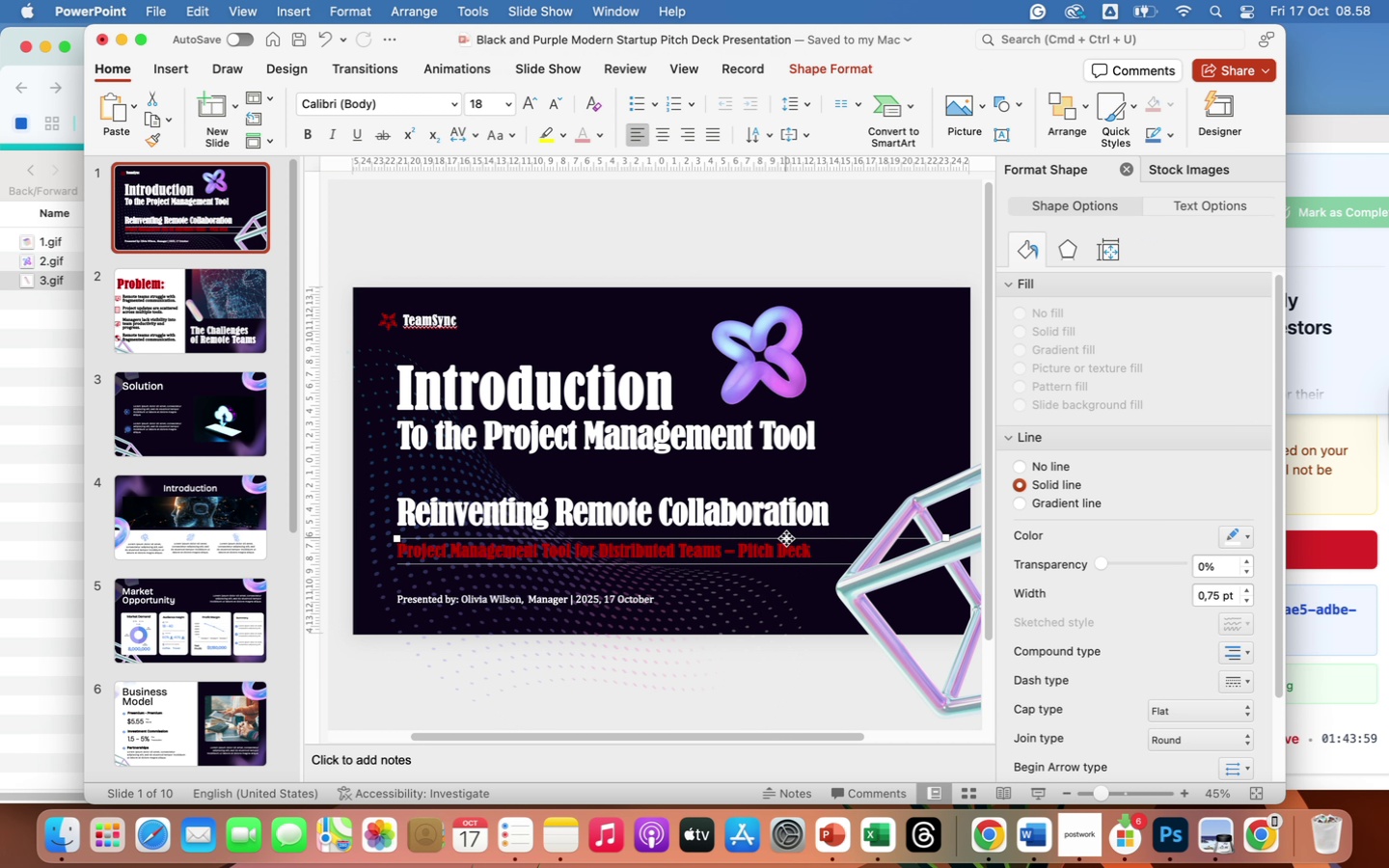 
left_click_drag(start_coordinate=[786, 538], to_coordinate=[784, 529])
 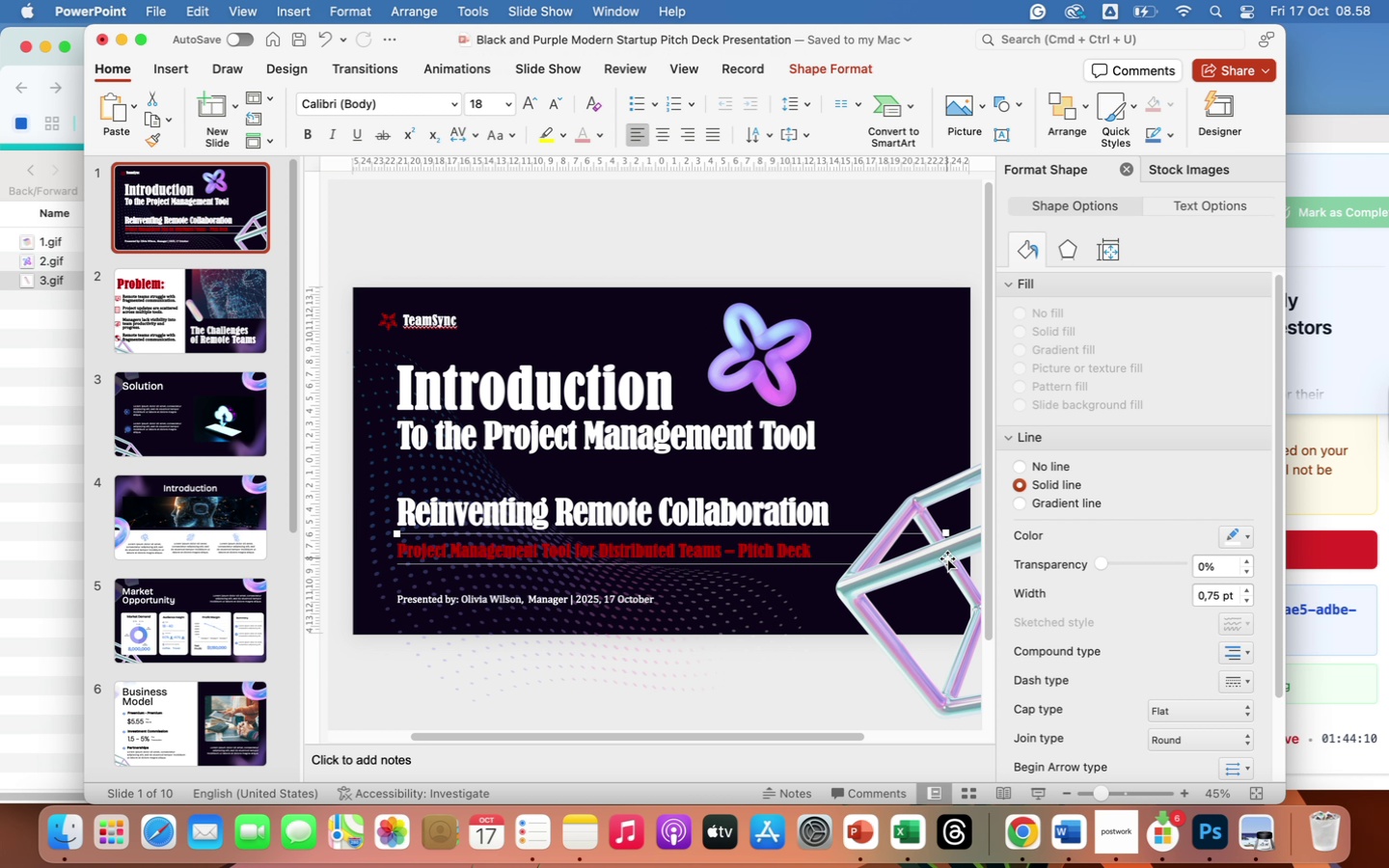 
left_click_drag(start_coordinate=[947, 557], to_coordinate=[953, 551])
 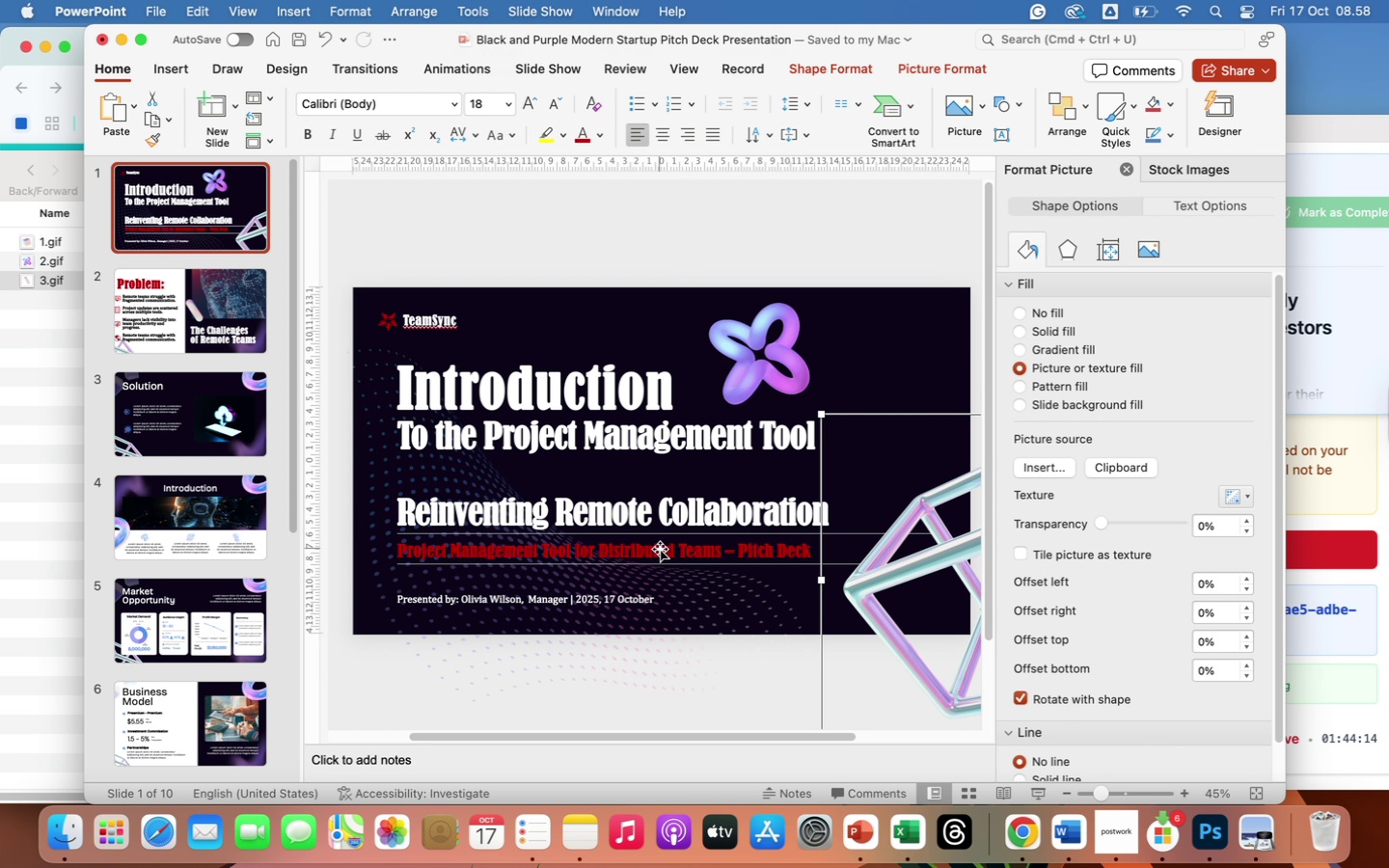 
left_click([660, 549])
 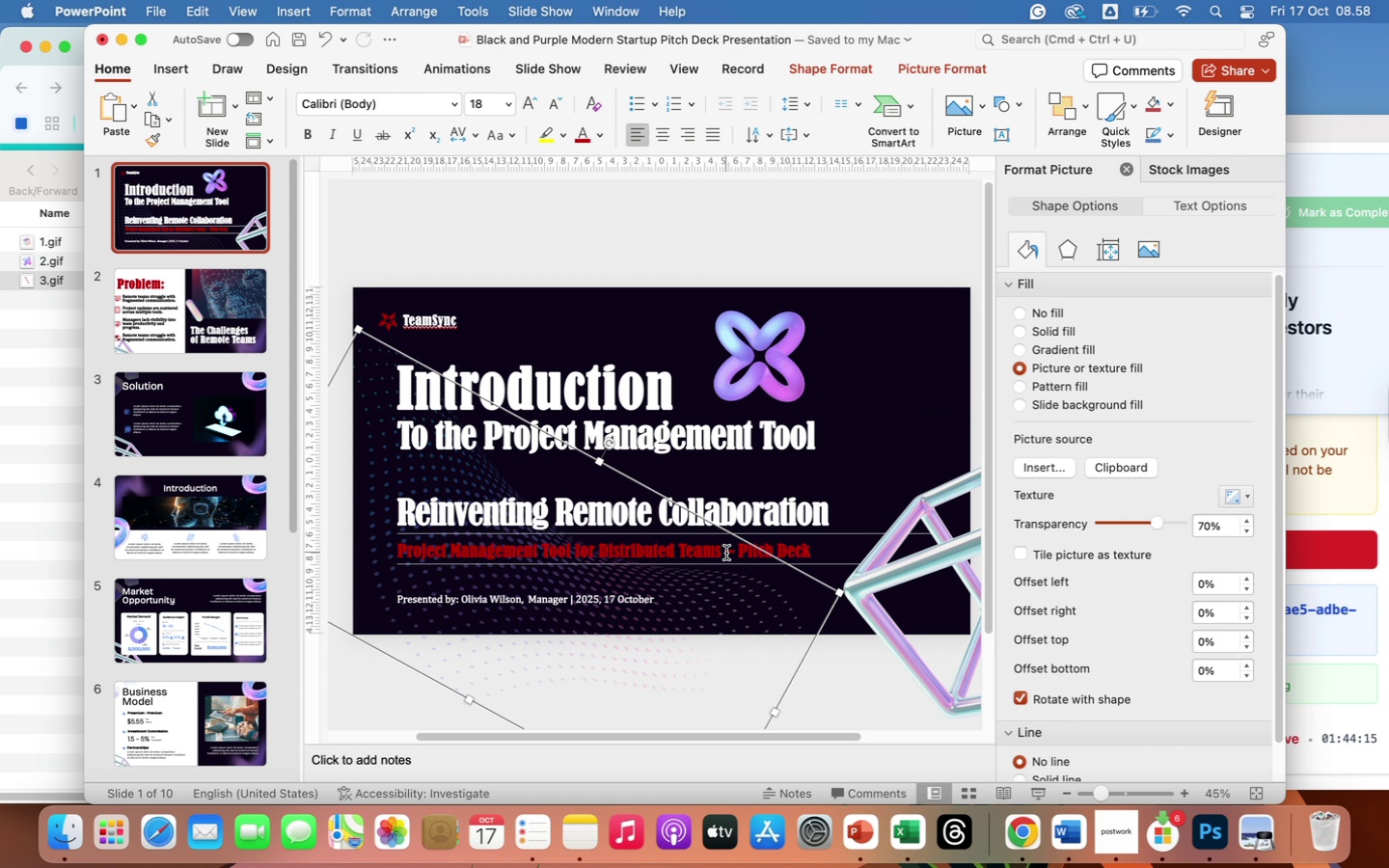 
left_click([726, 553])
 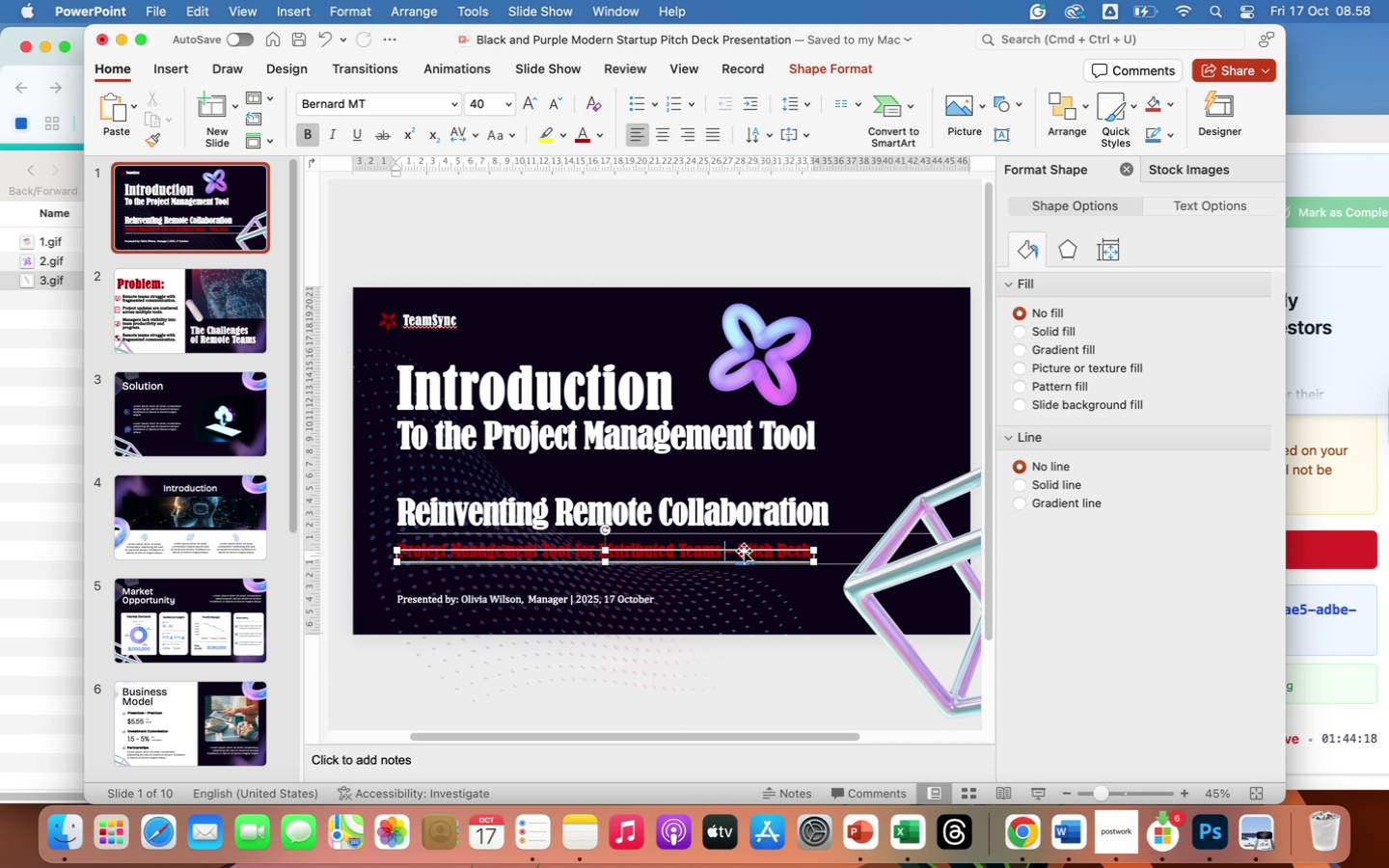 
left_click([744, 551])
 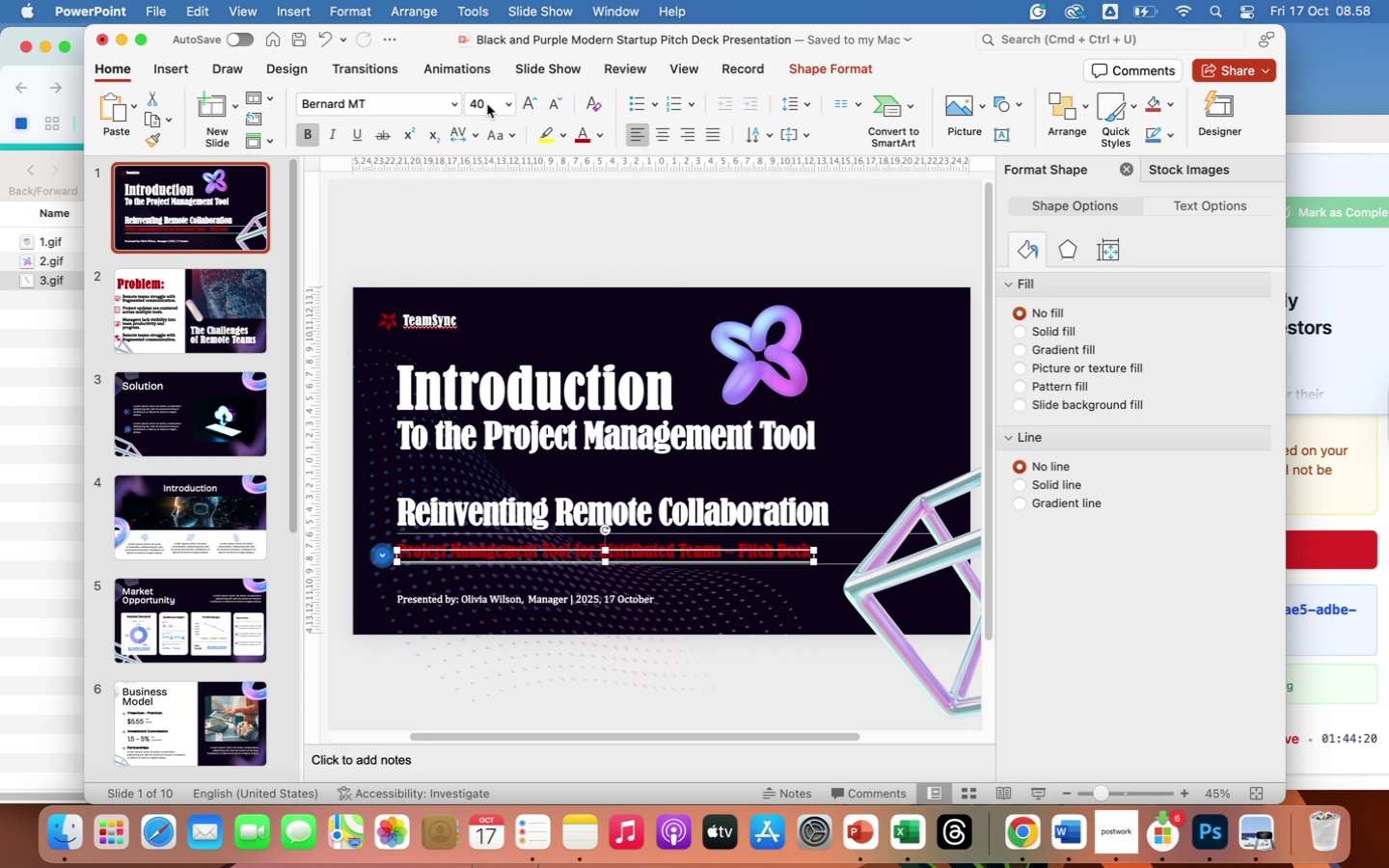 
left_click([487, 104])
 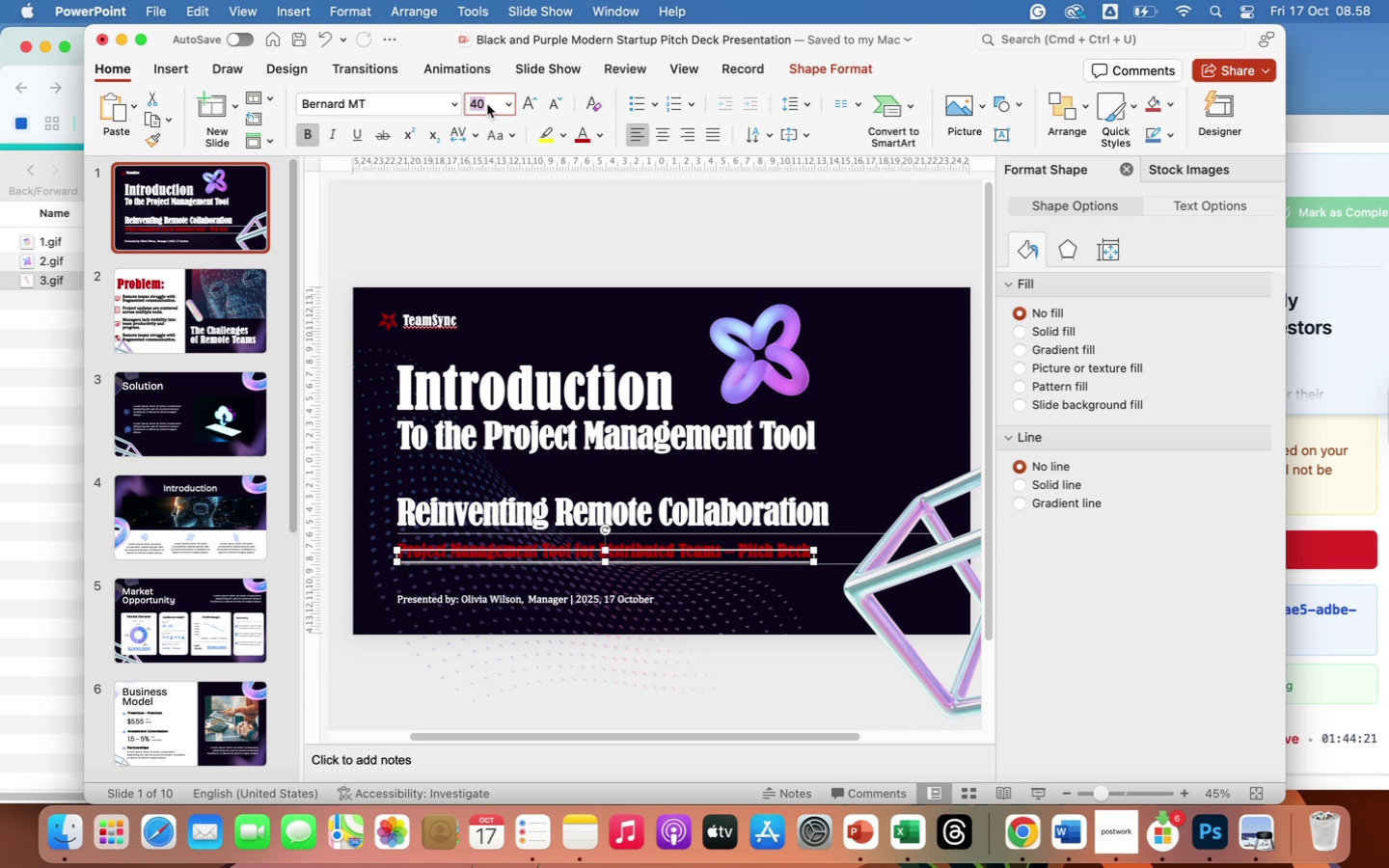 
type(45)
 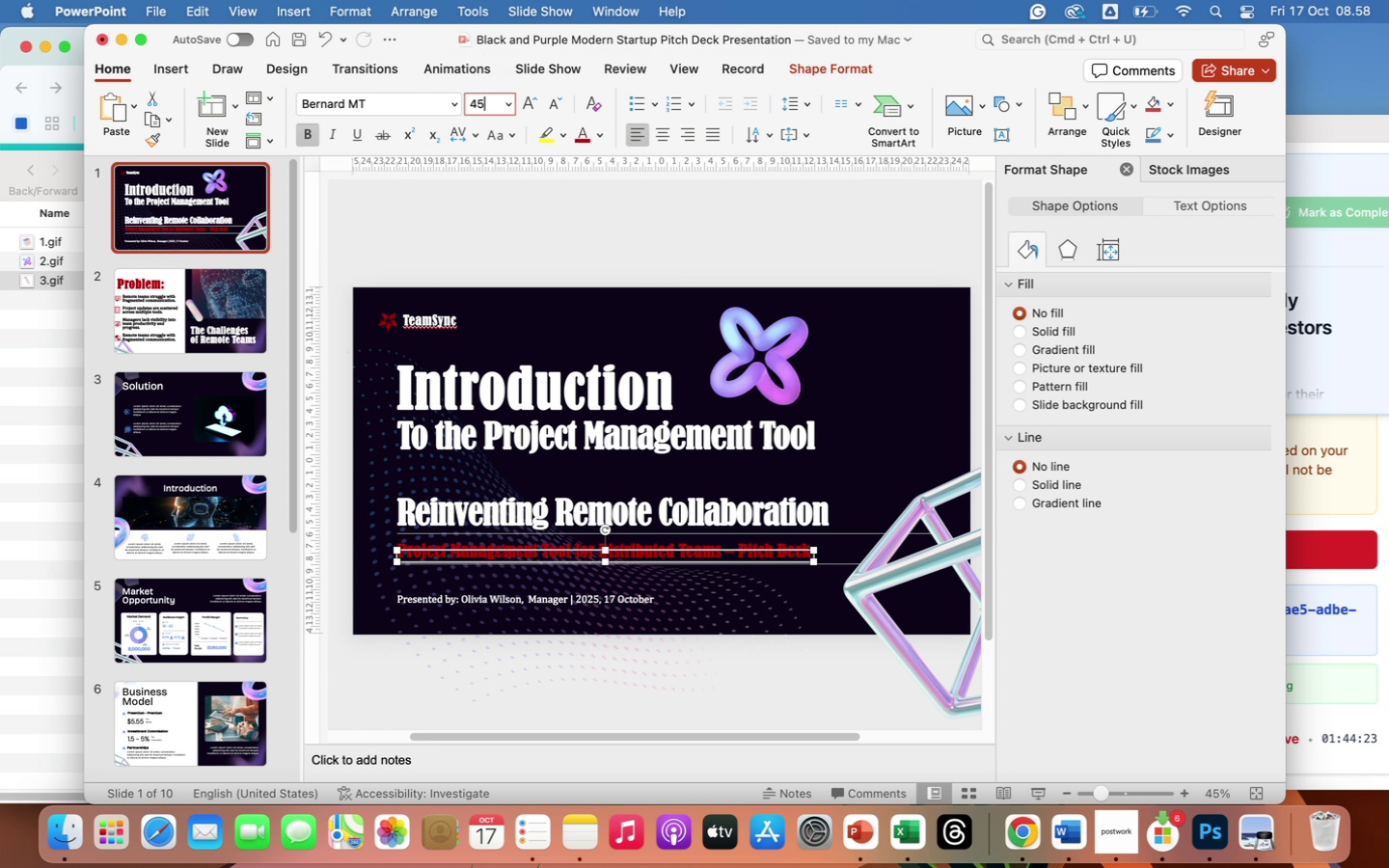 
hold_key(key=Enter, duration=0.32)
 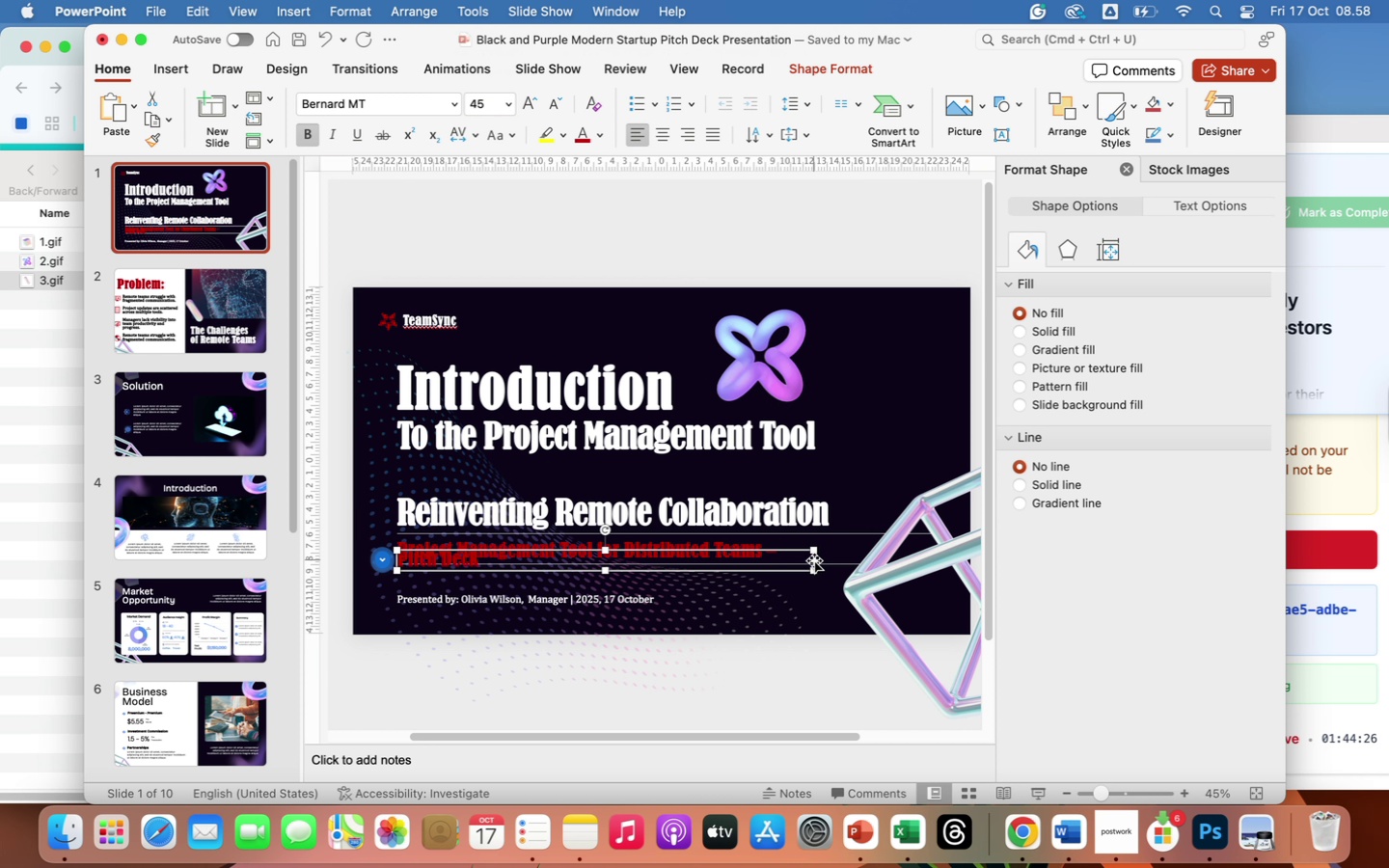 
left_click_drag(start_coordinate=[813, 568], to_coordinate=[869, 558])
 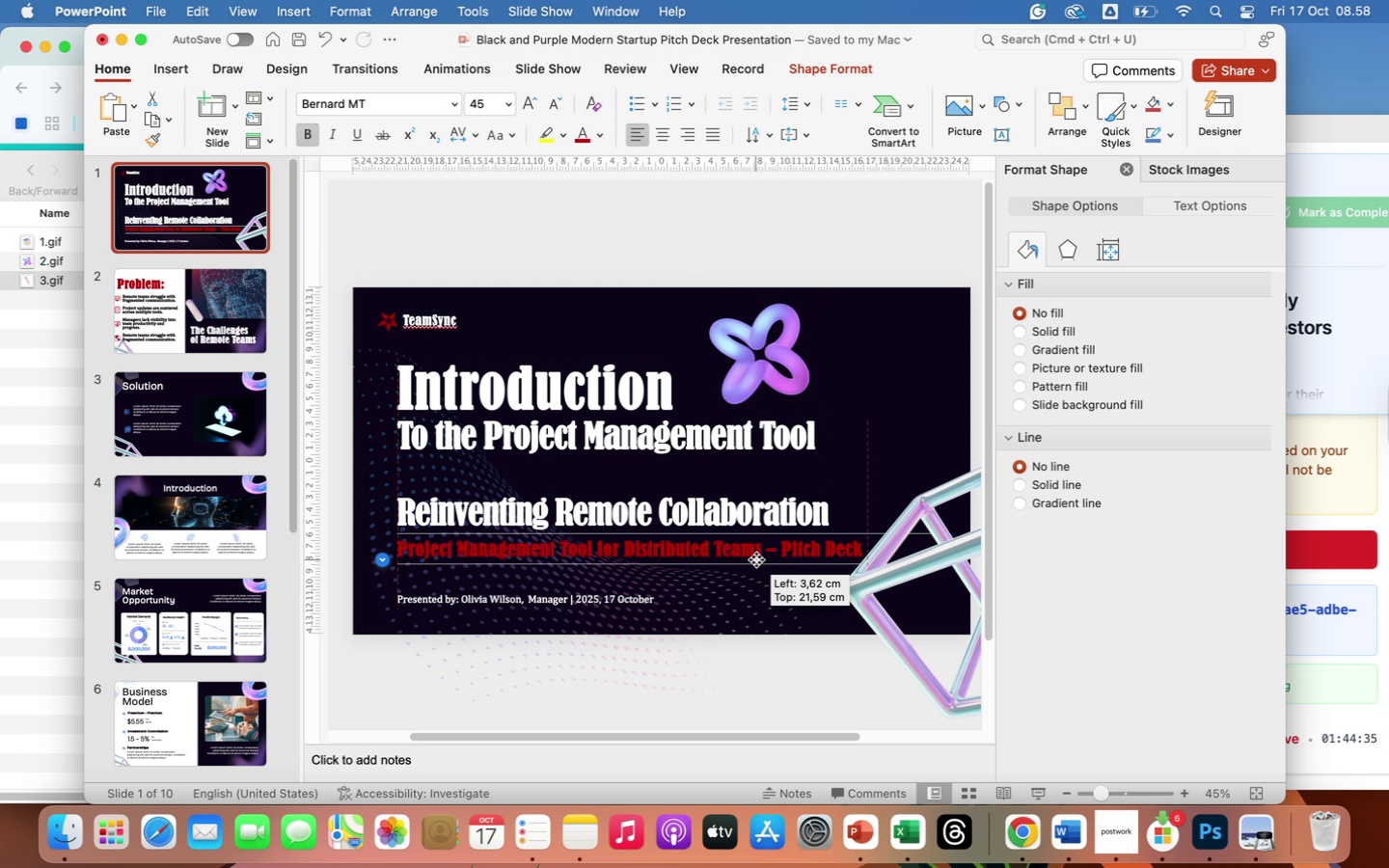 
wait(7.87)
 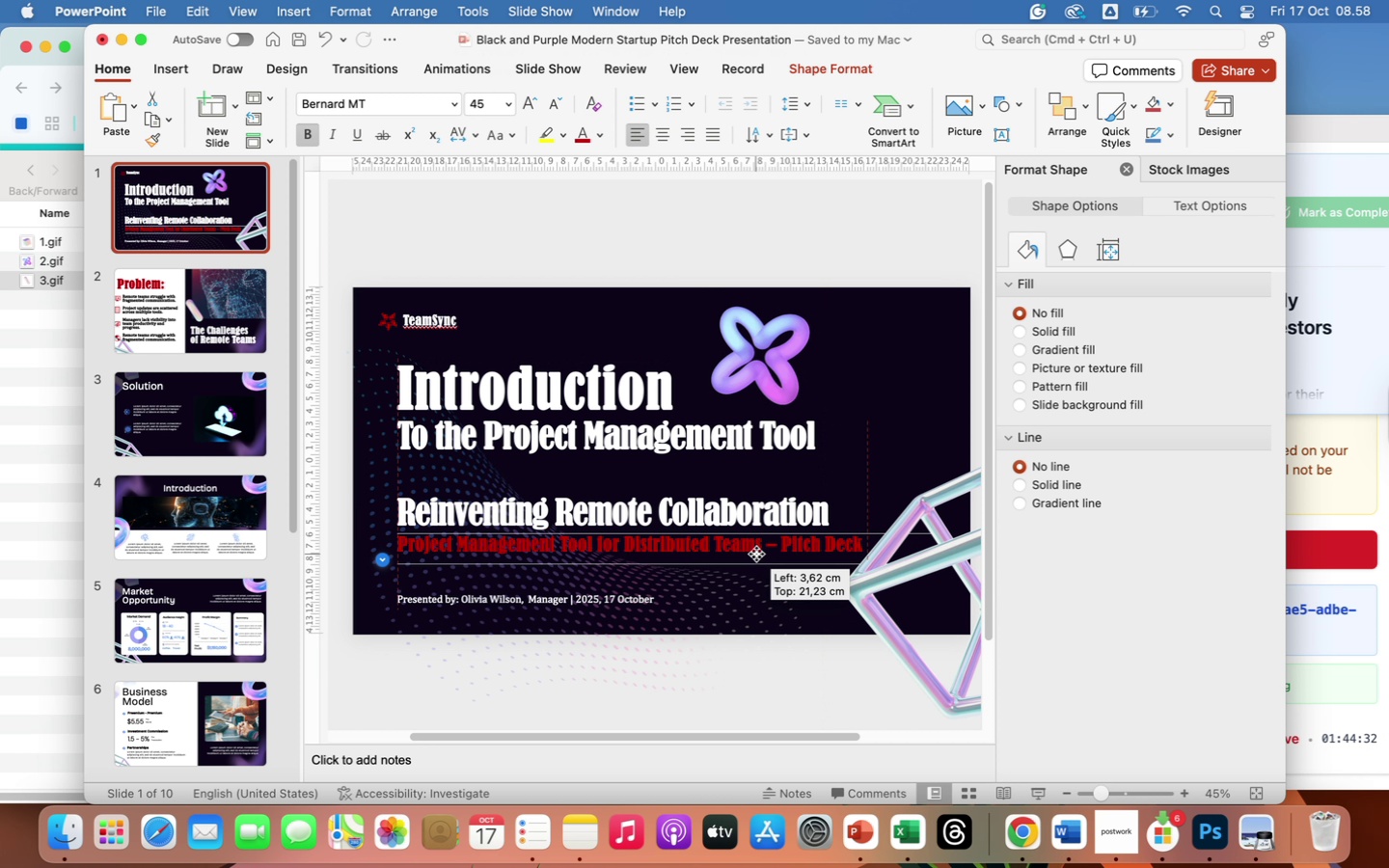 
left_click([747, 682])
 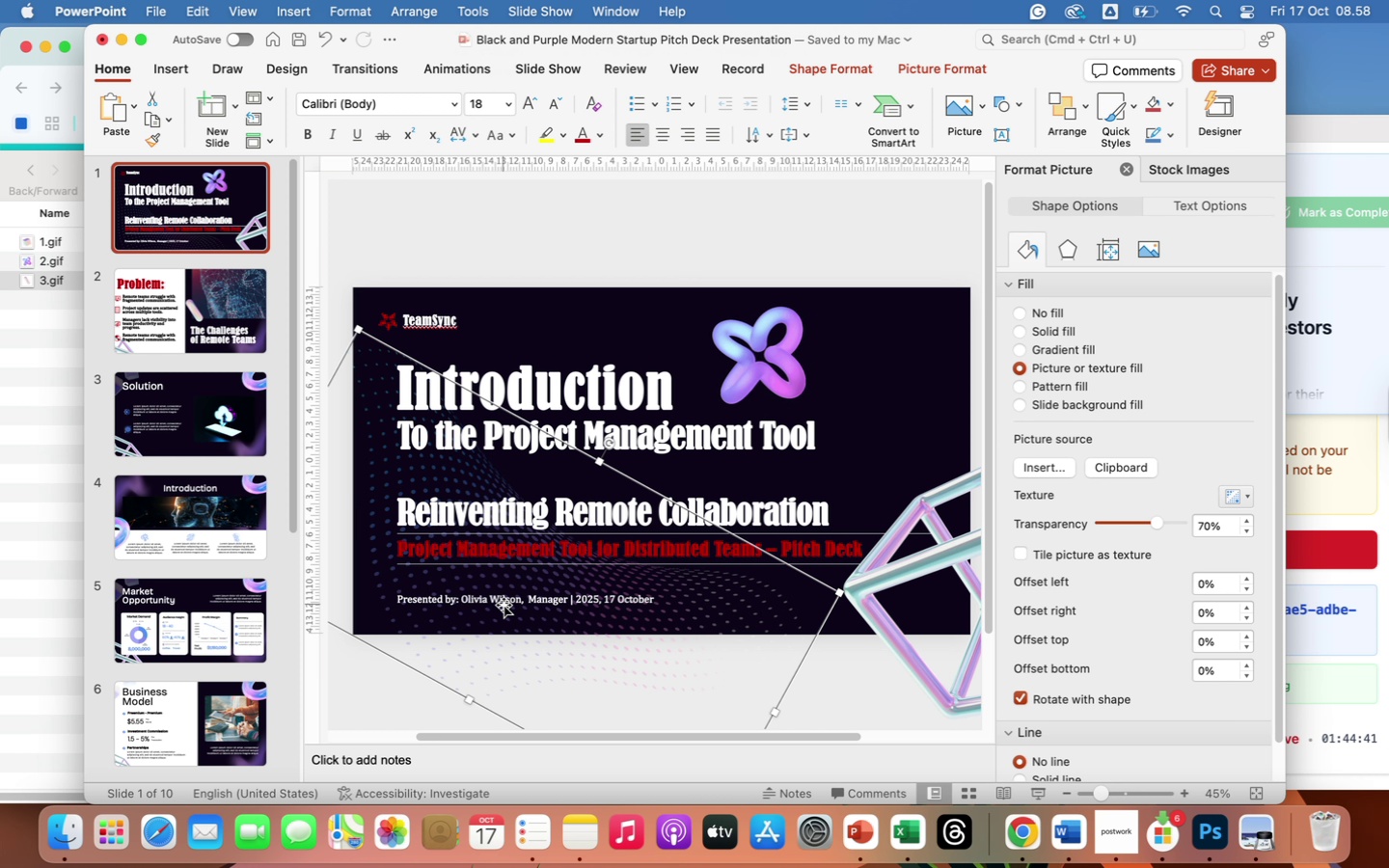 
left_click([500, 602])
 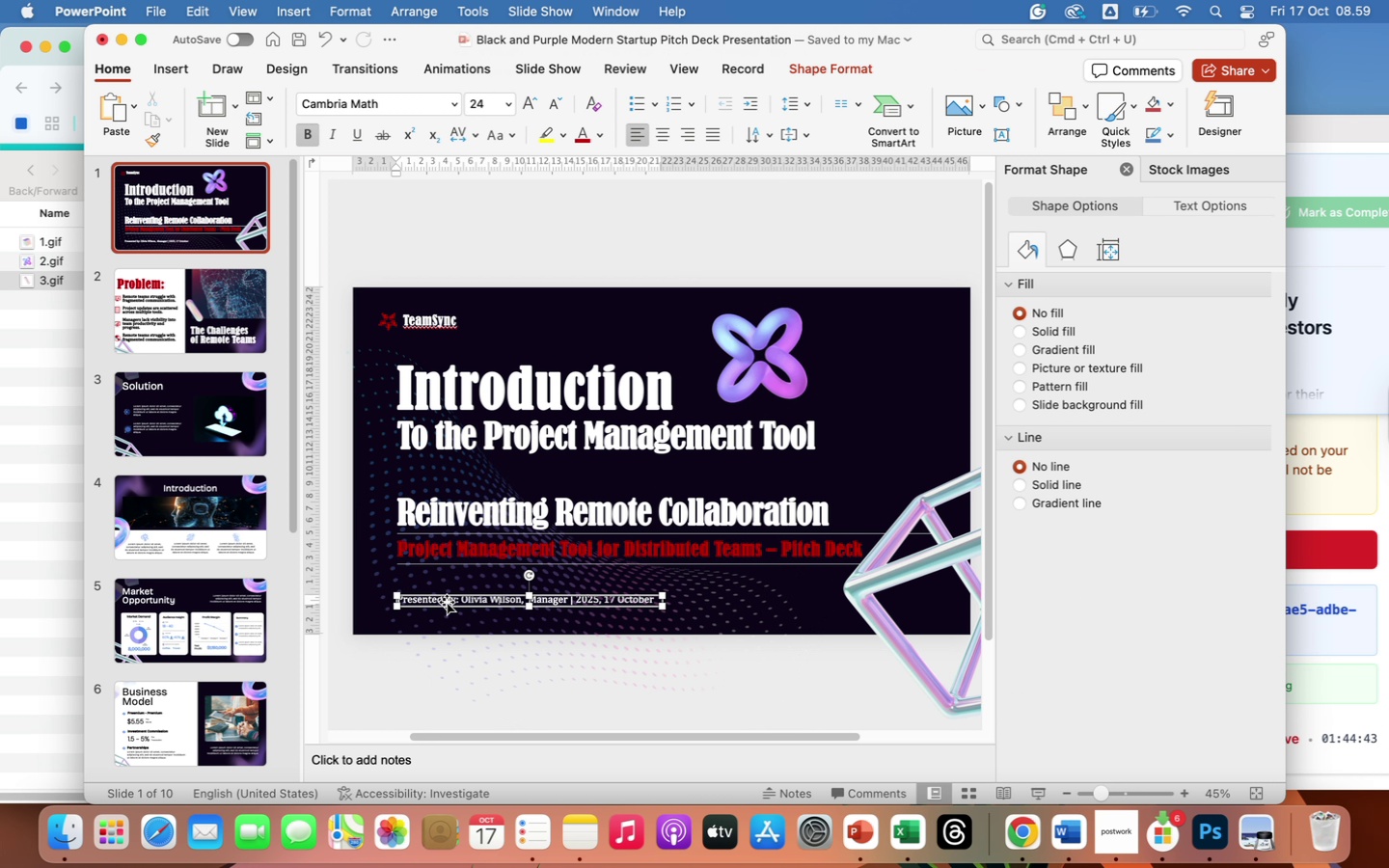 
left_click([447, 602])
 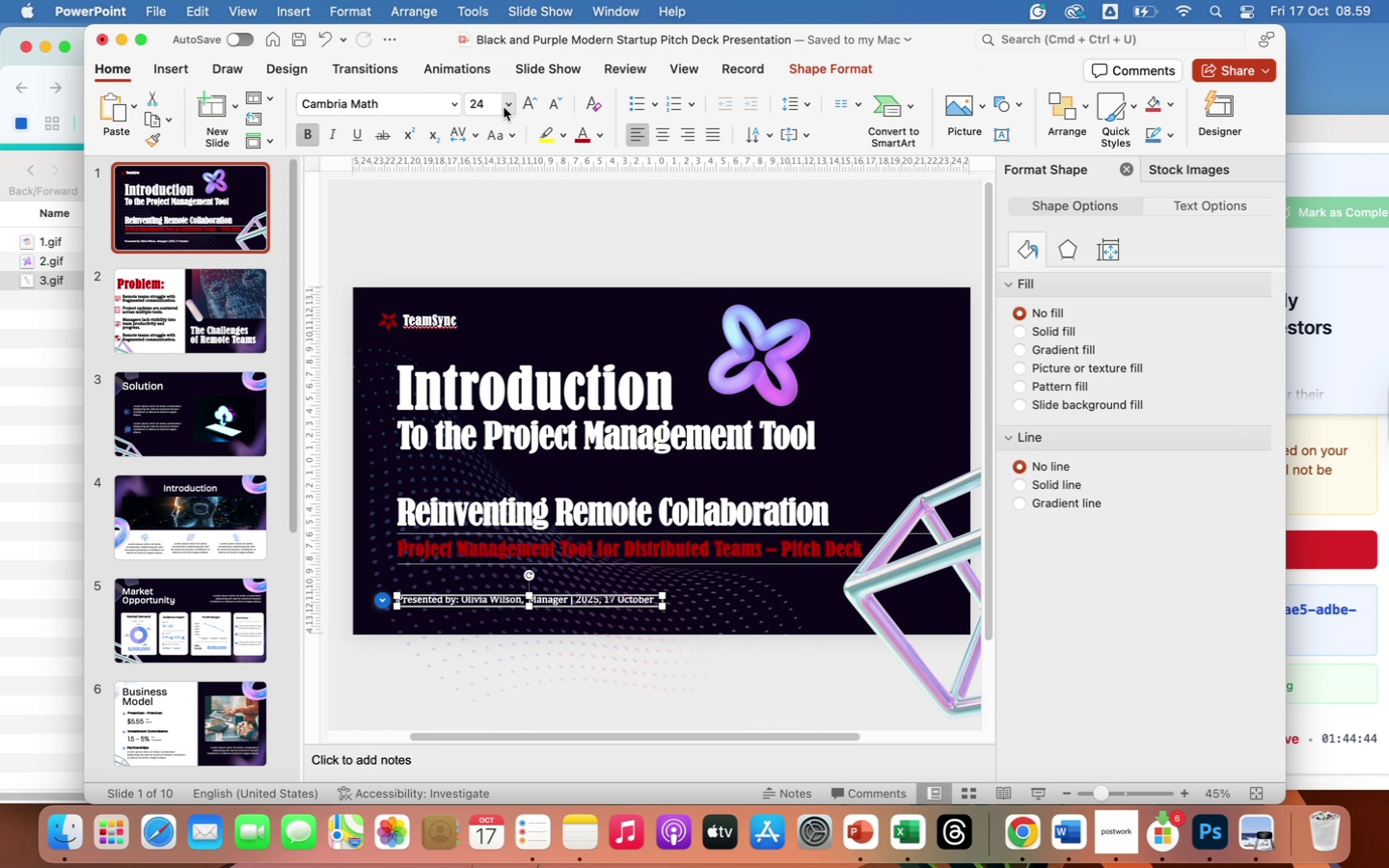 
left_click([504, 107])
 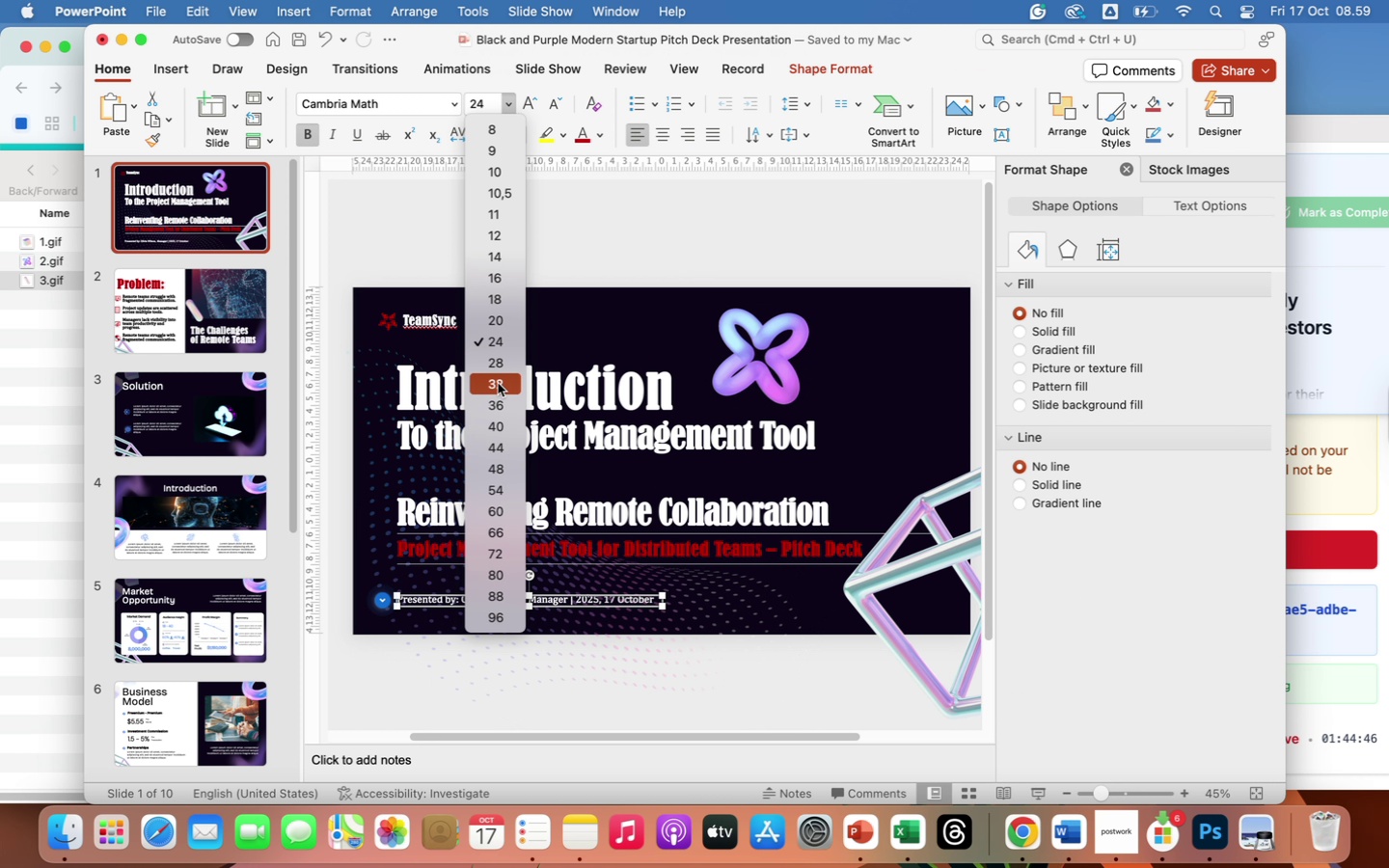 
left_click([498, 383])
 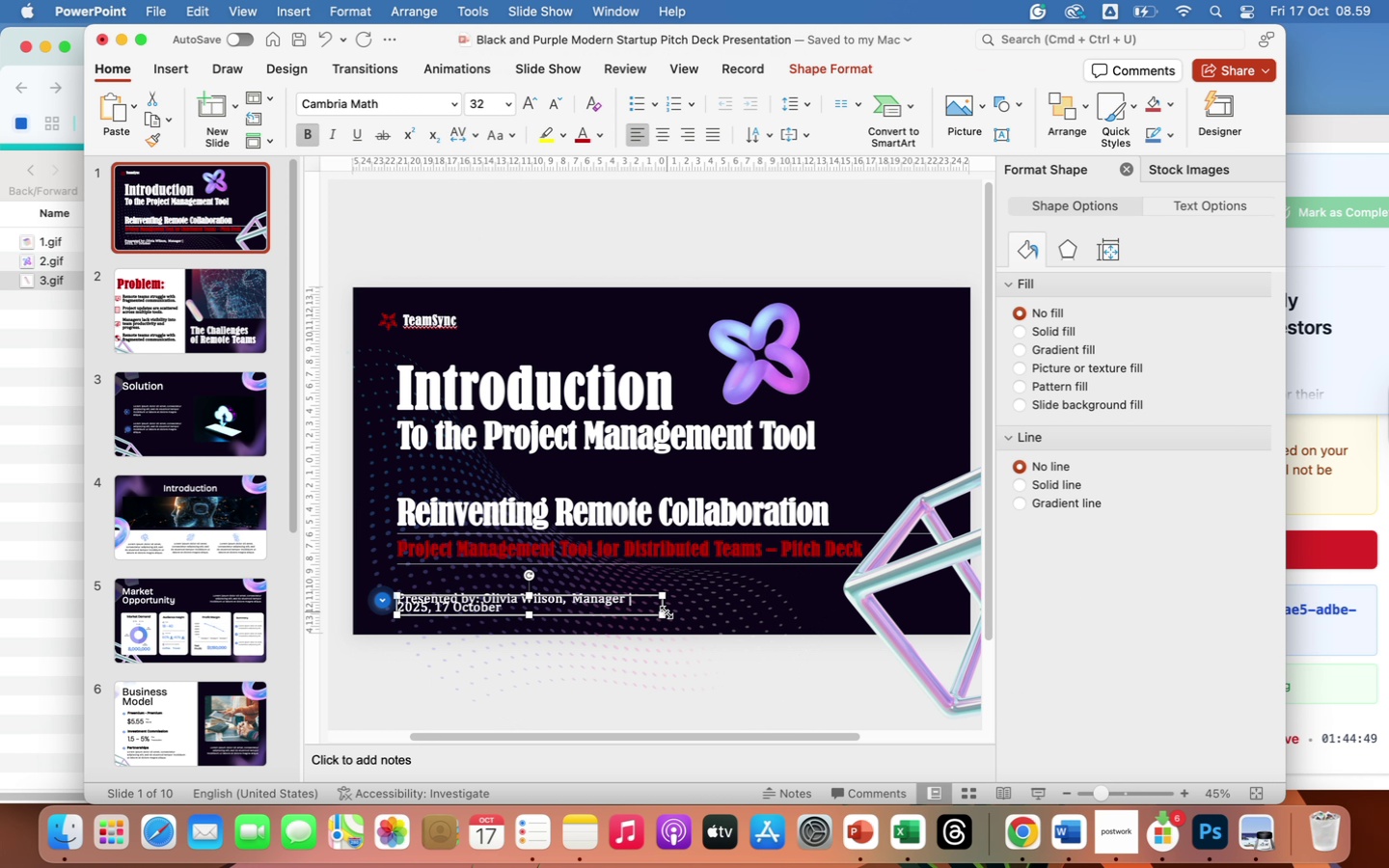 
left_click_drag(start_coordinate=[662, 613], to_coordinate=[791, 612])
 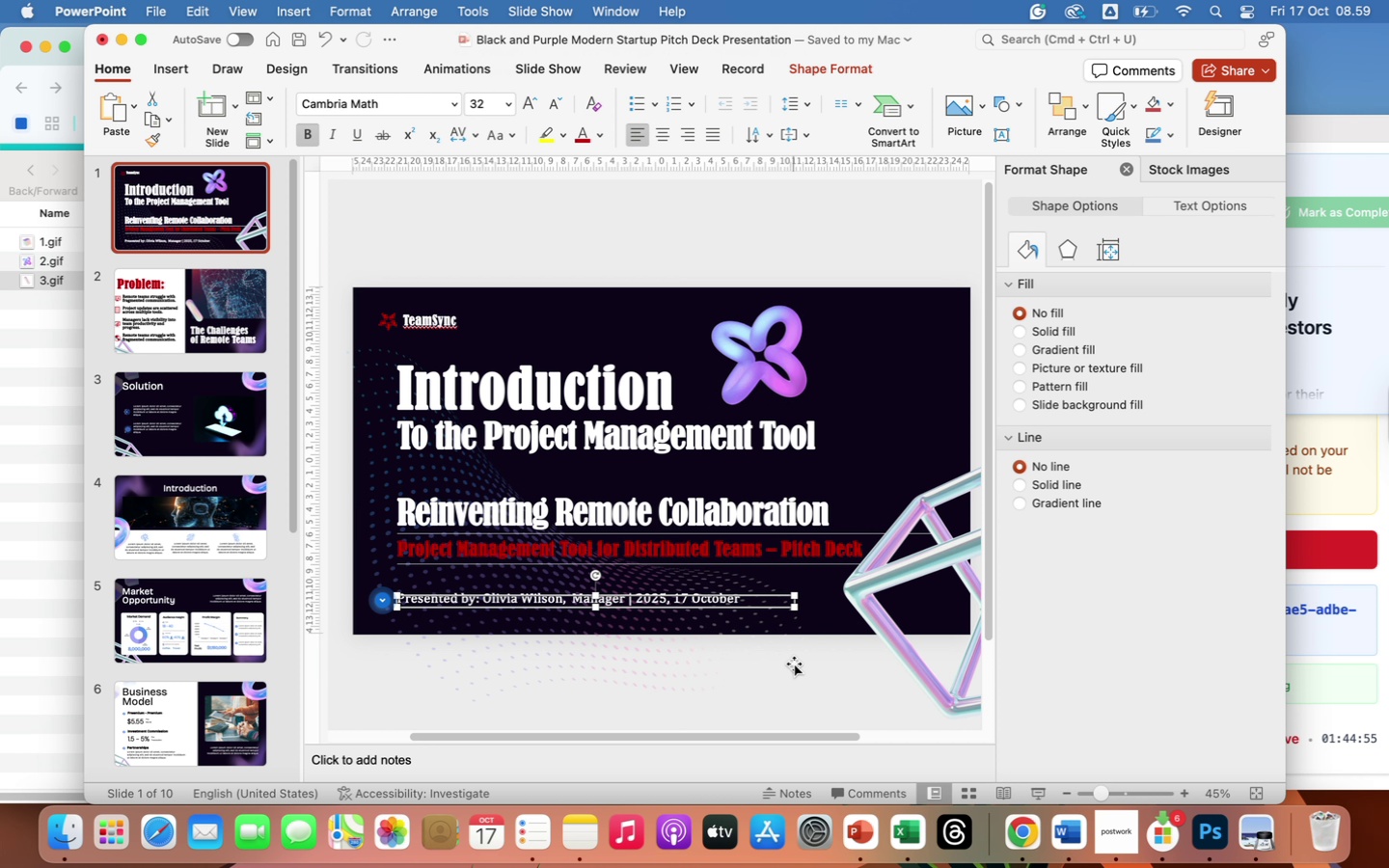 
left_click([794, 664])
 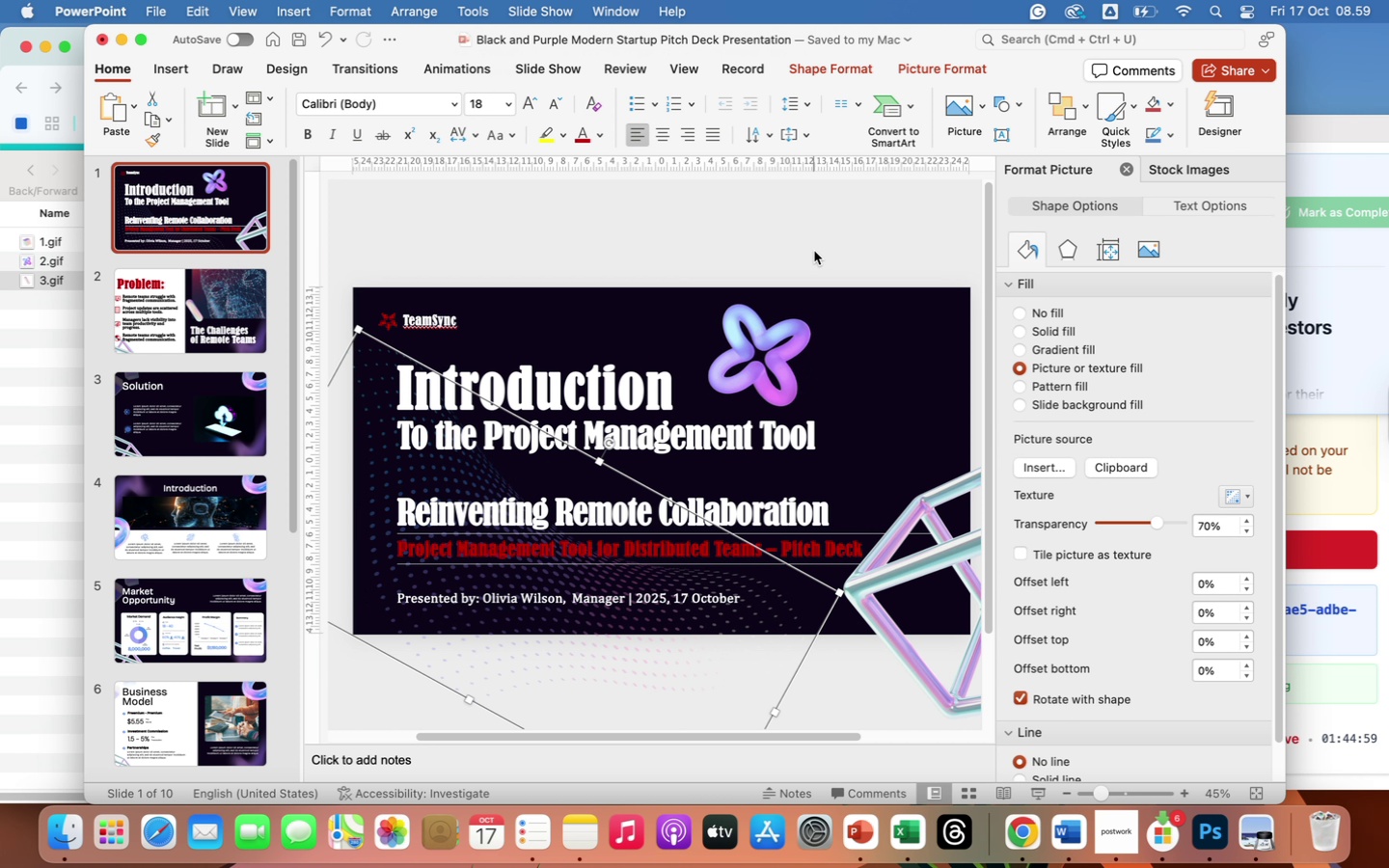 
left_click([814, 251])
 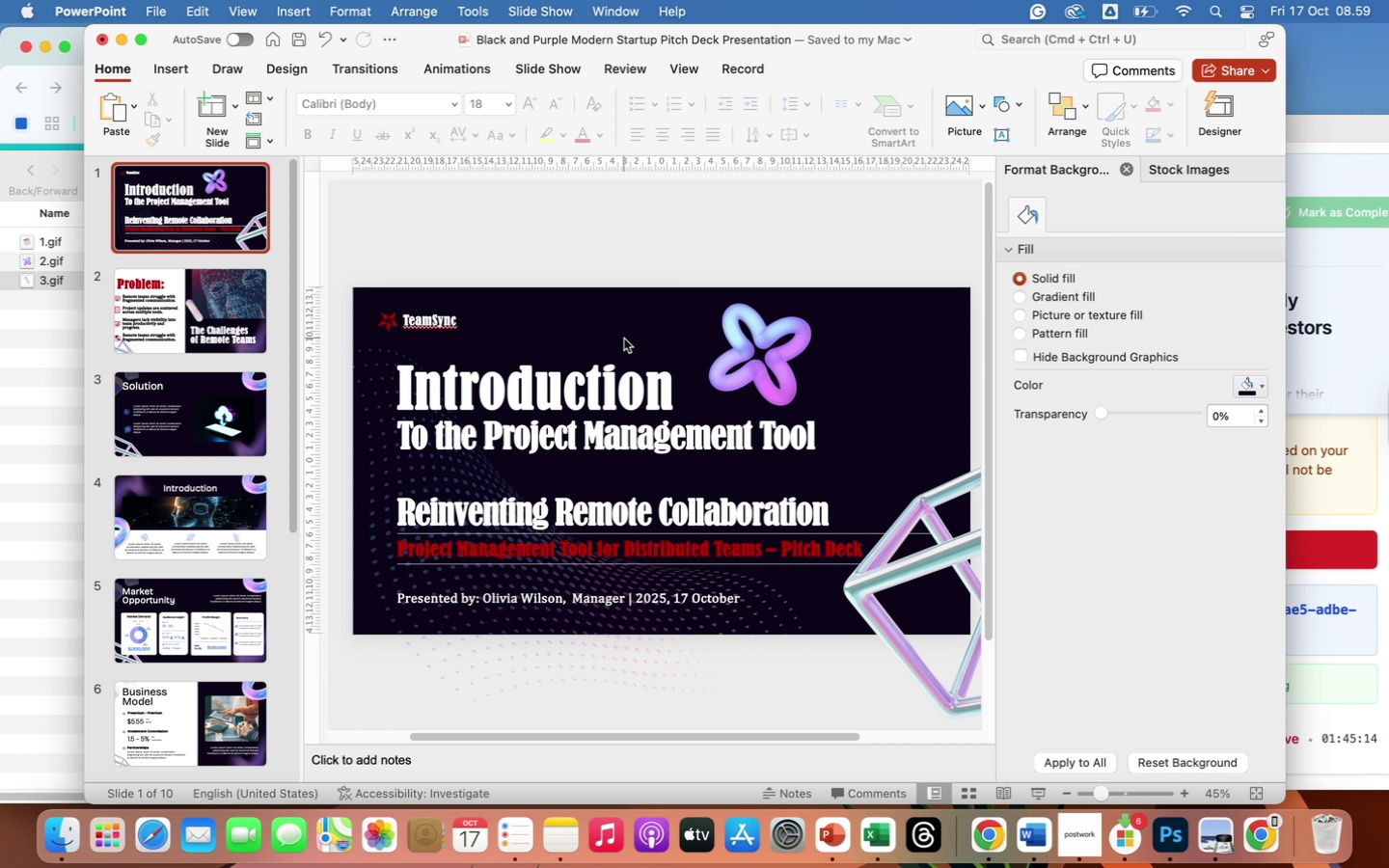 
wait(19.24)
 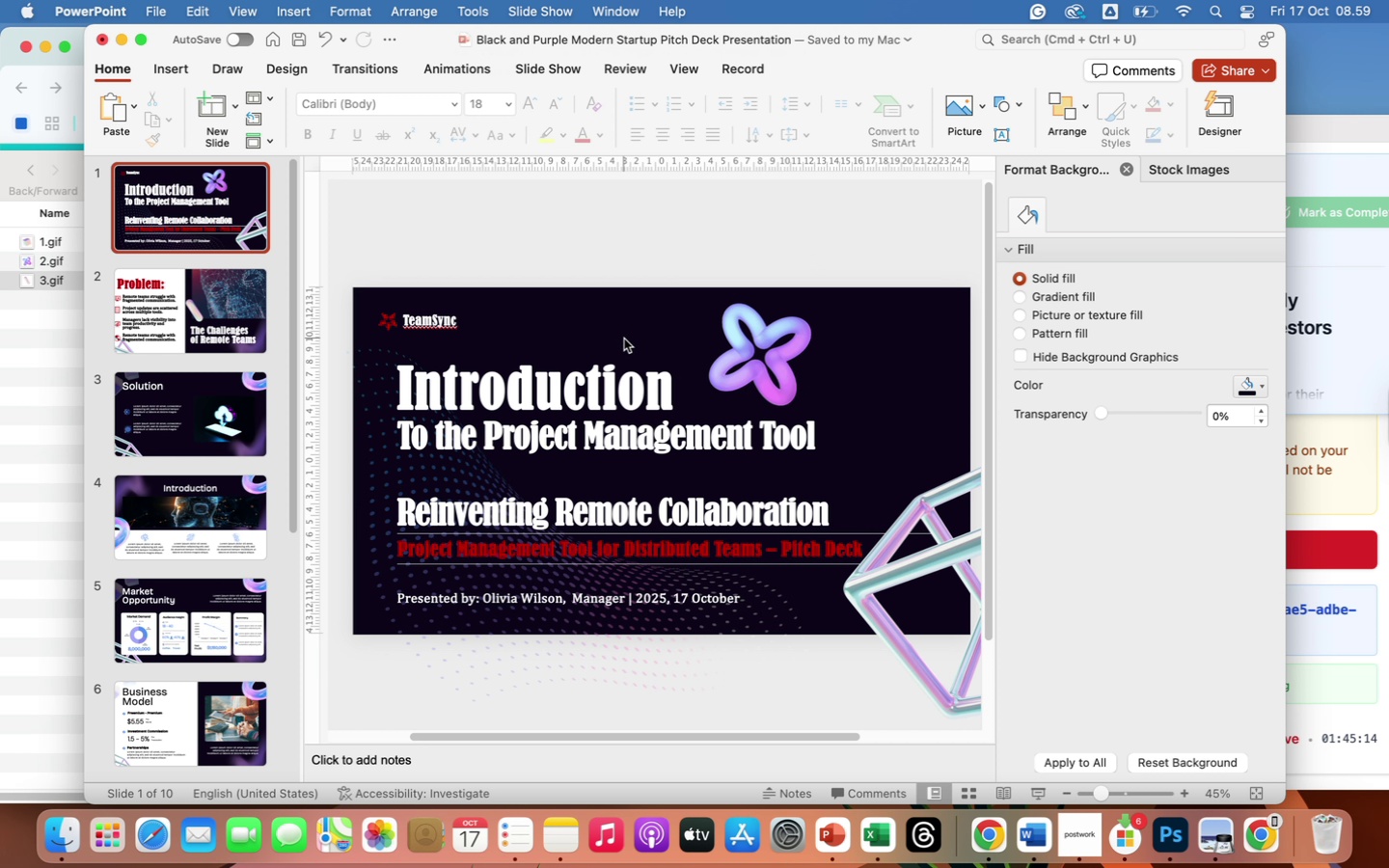 
left_click_drag(start_coordinate=[576, 600], to_coordinate=[623, 600])
 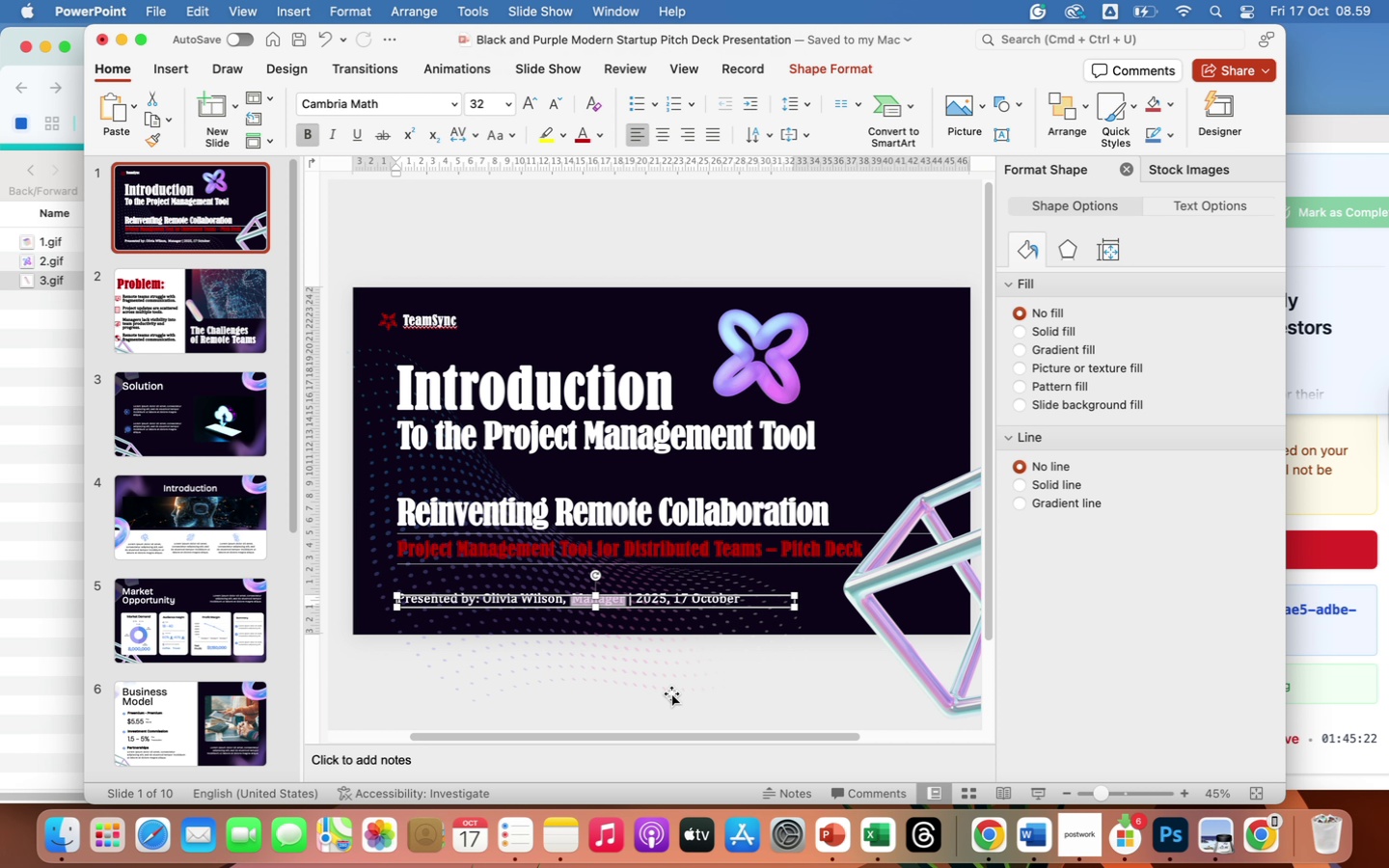 
type(Co Founder)
 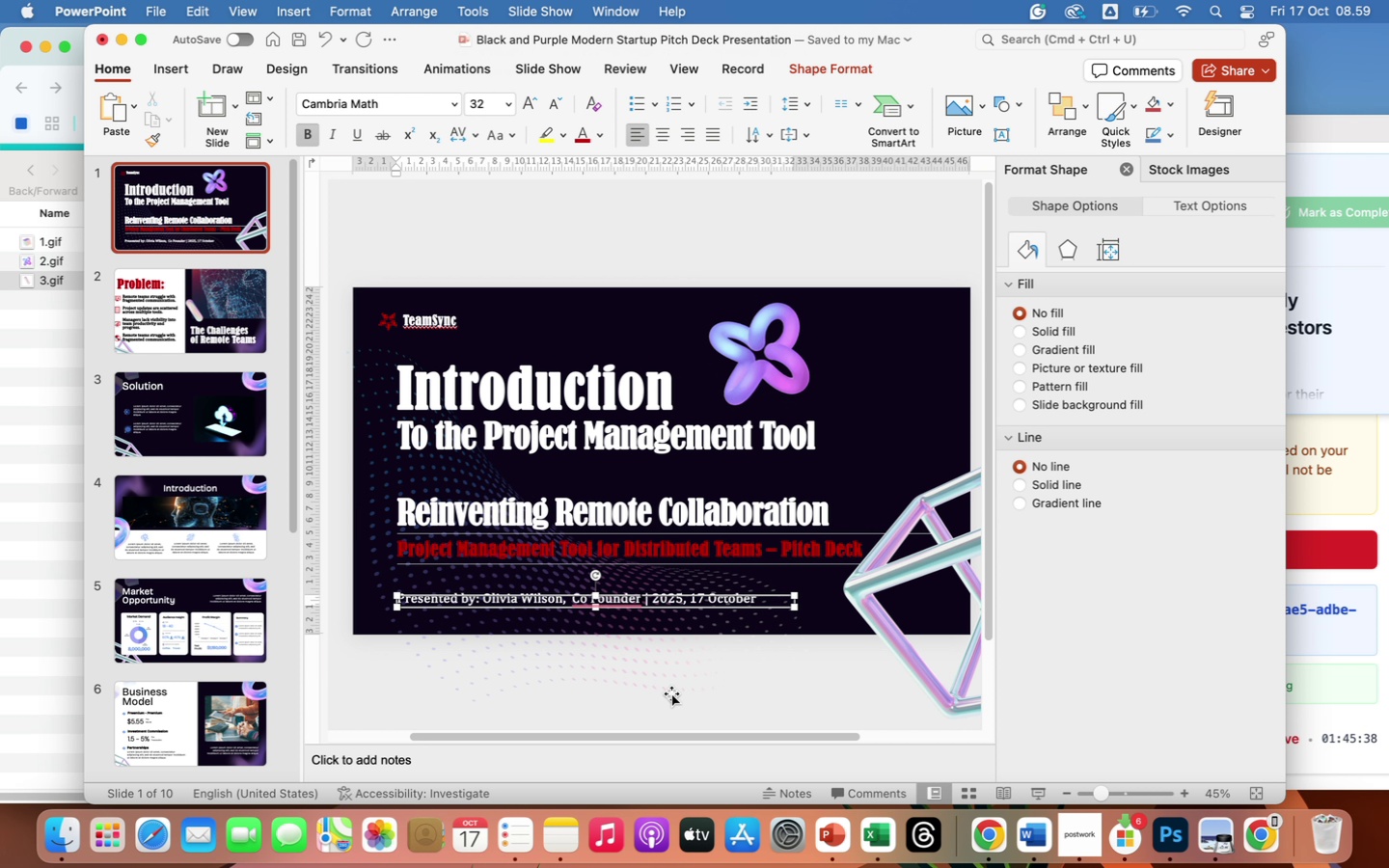 
wait(15.79)
 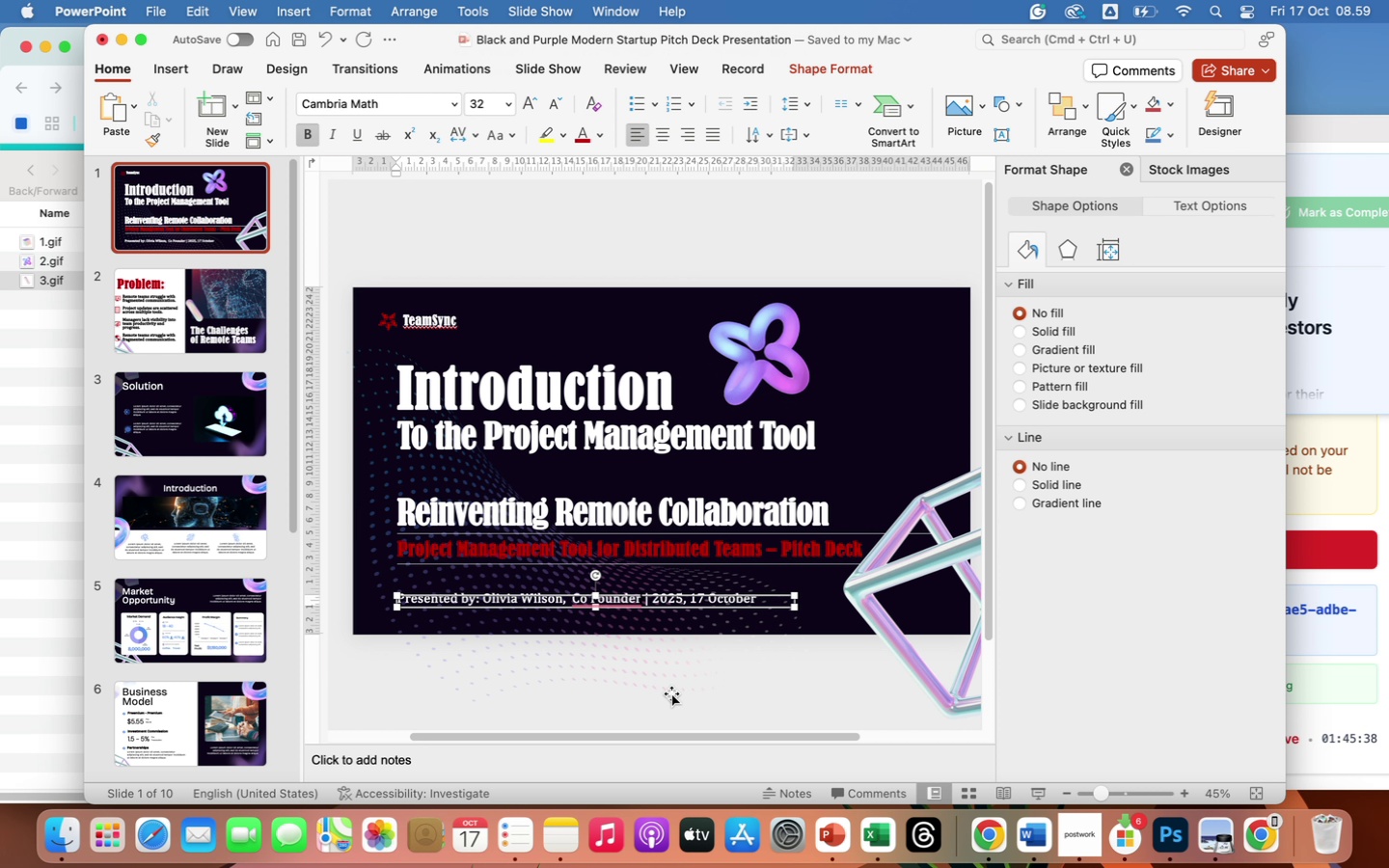 
left_click([235, 312])
 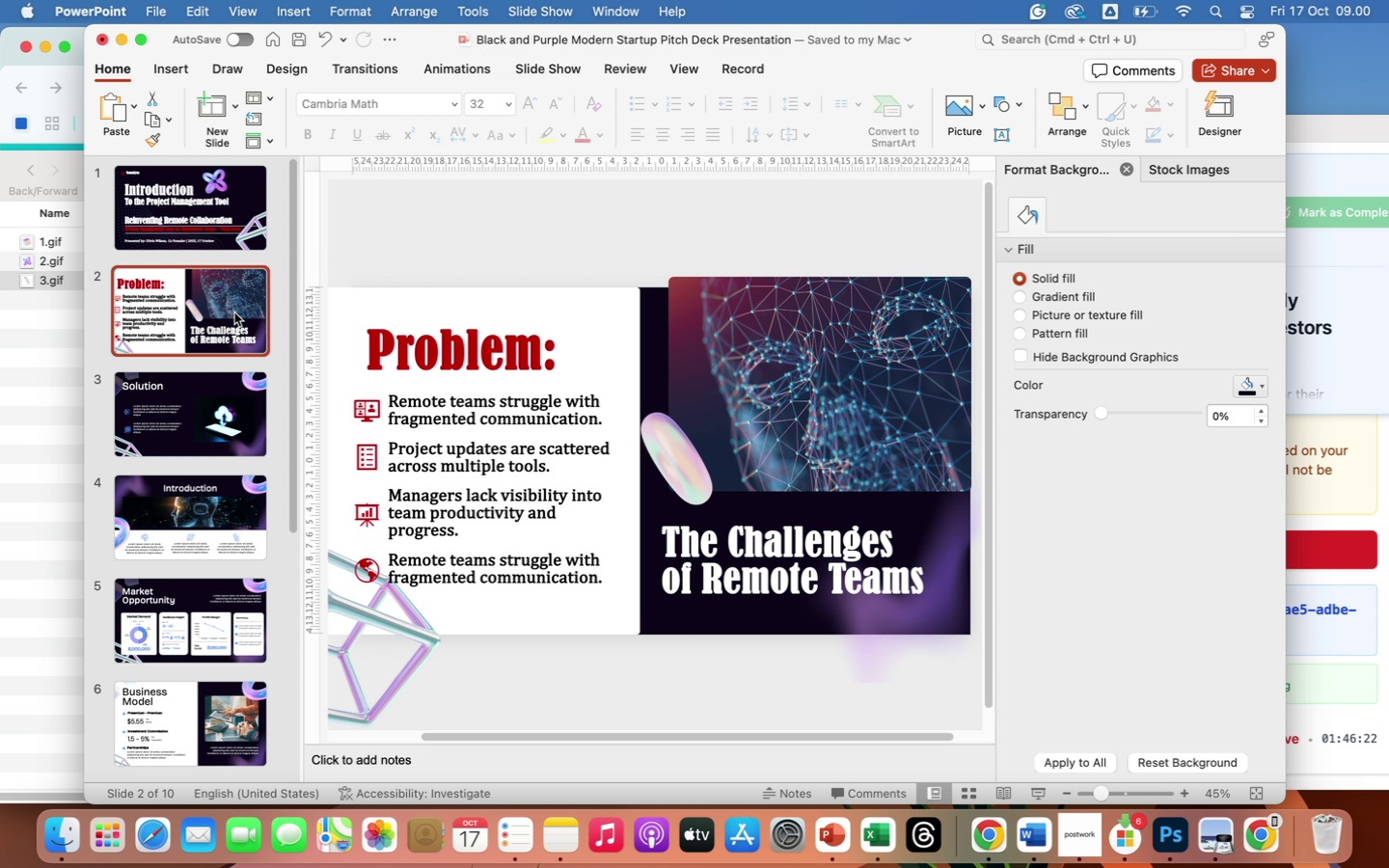 
wait(44.54)
 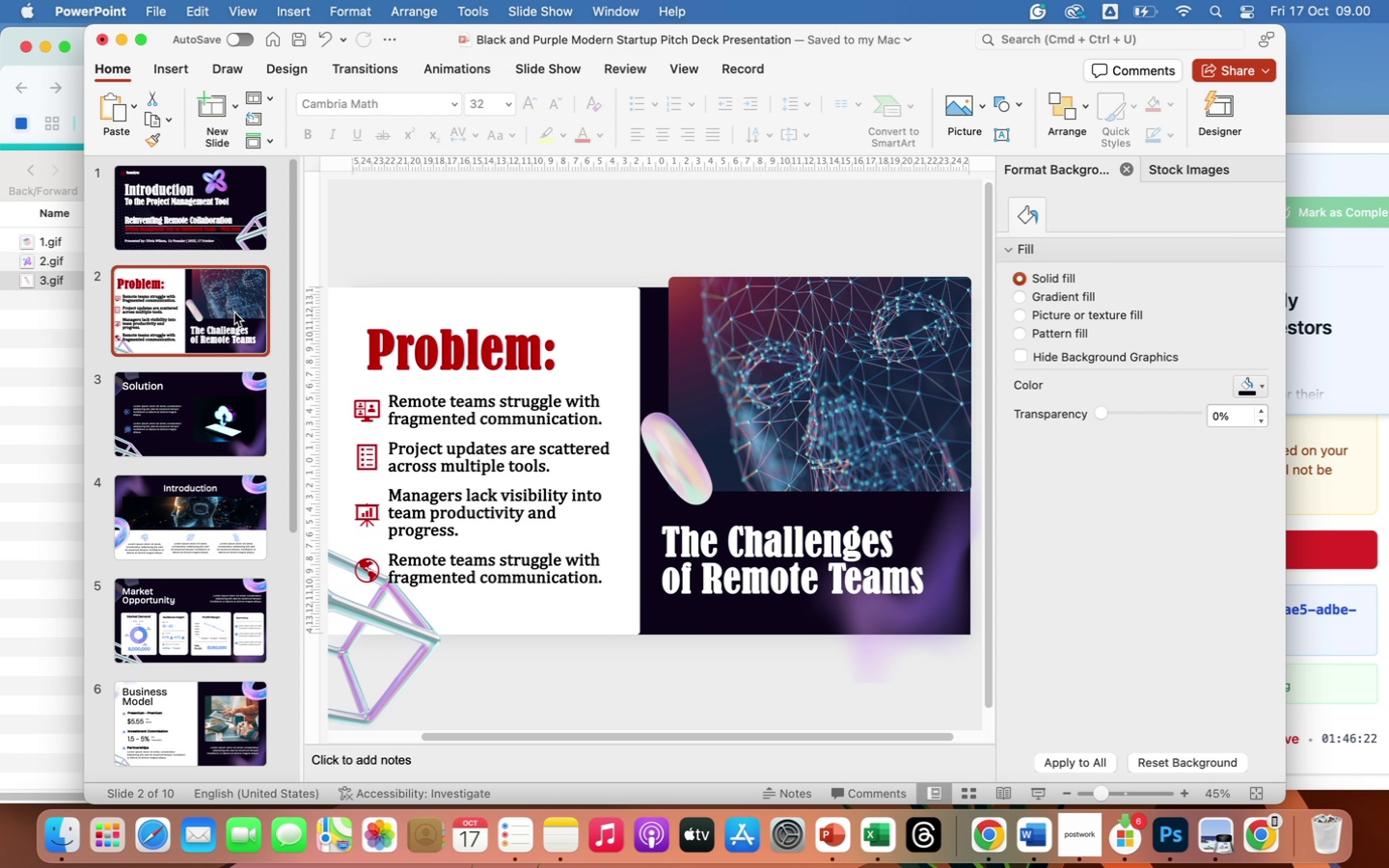 
left_click([465, 420])
 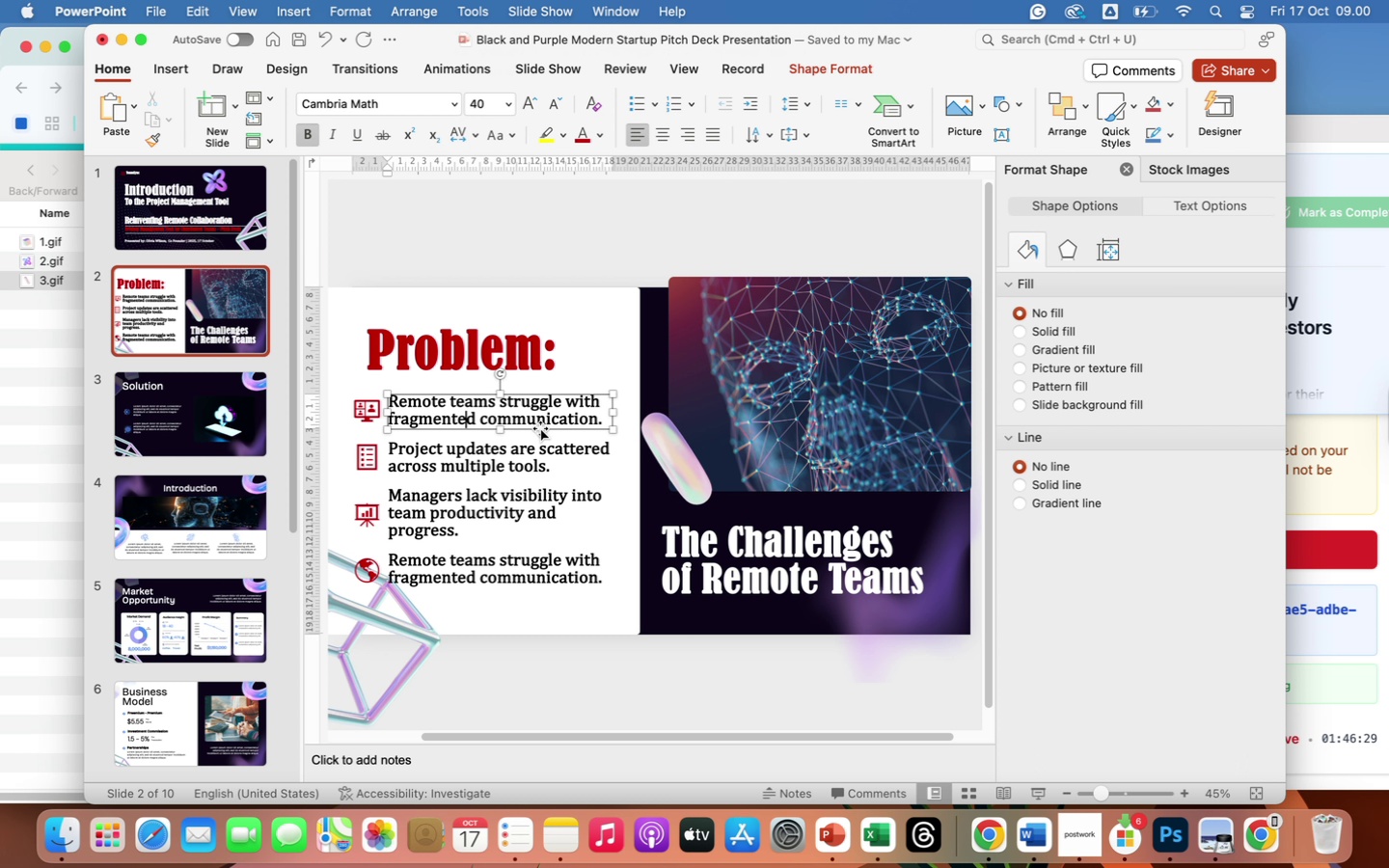 
left_click([540, 428])
 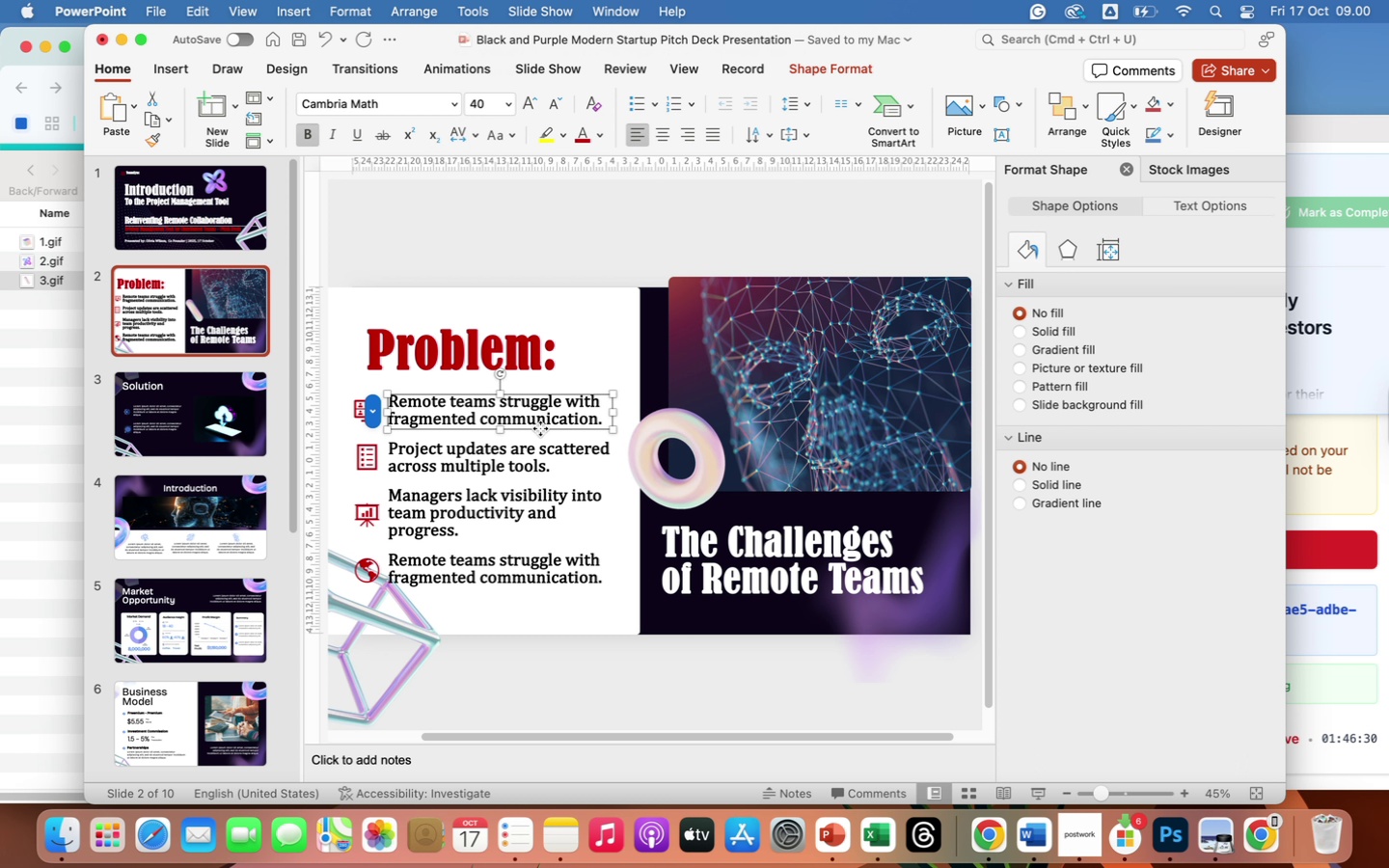 
right_click([540, 428])
 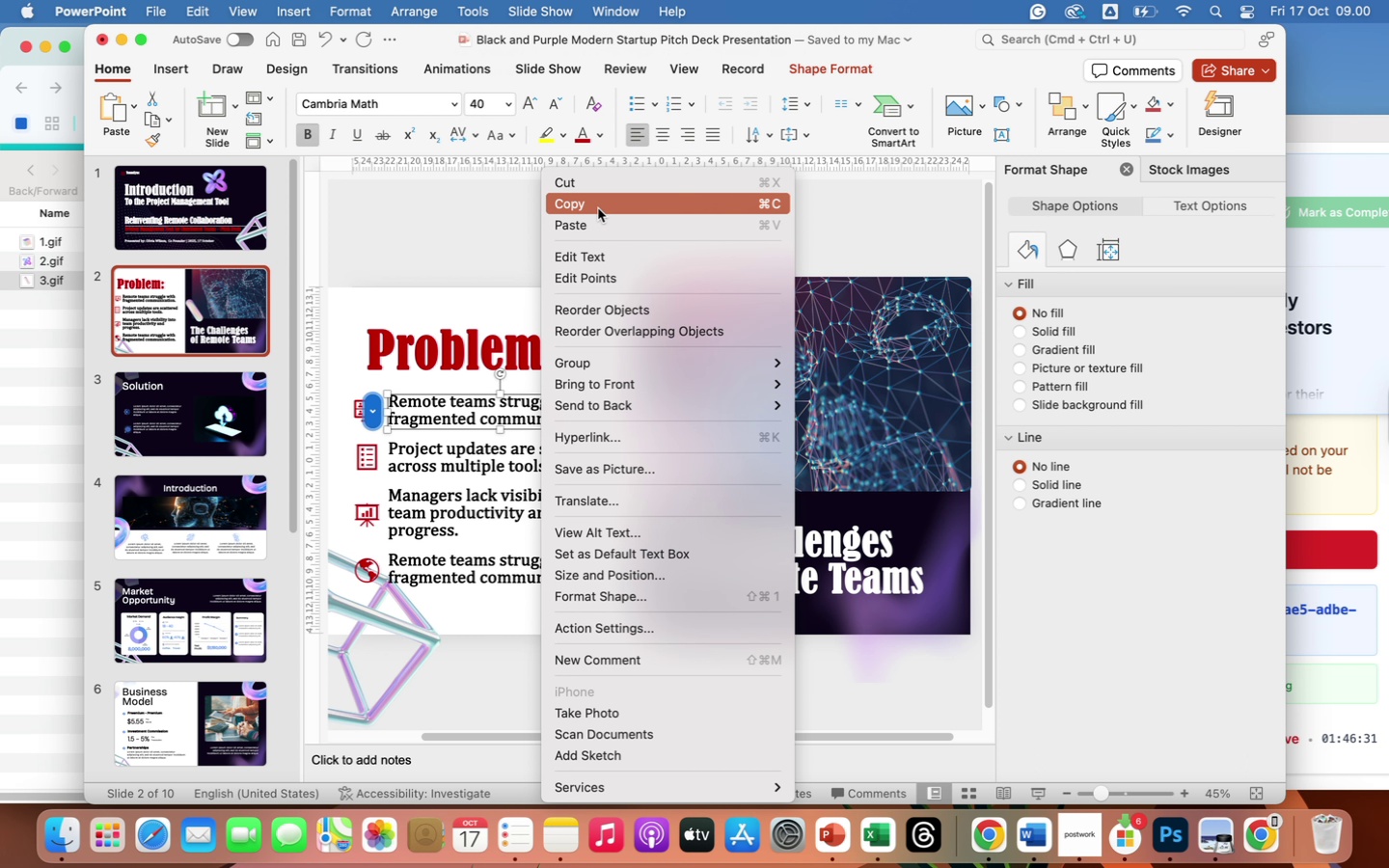 
left_click([598, 208])
 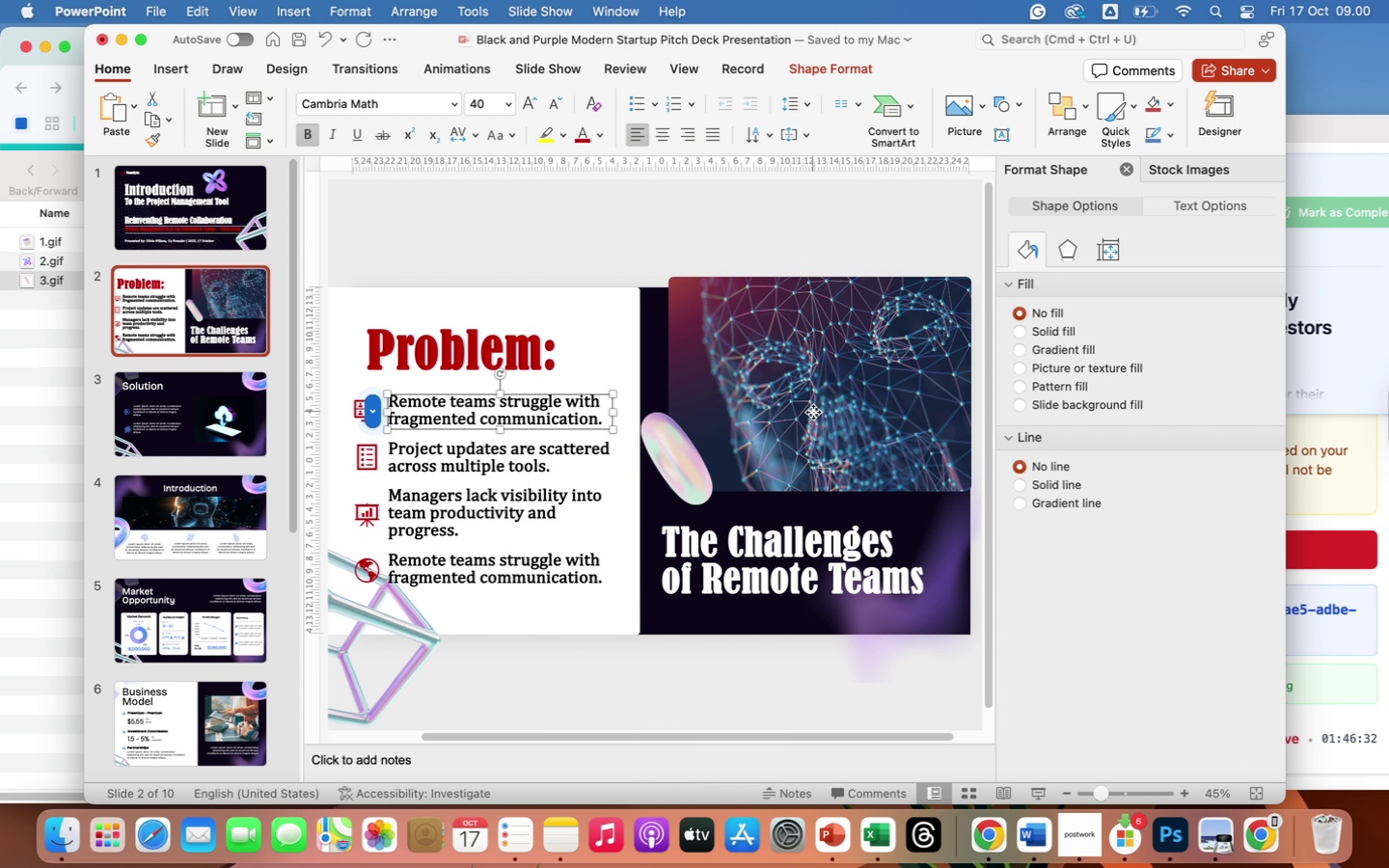 
left_click([813, 412])
 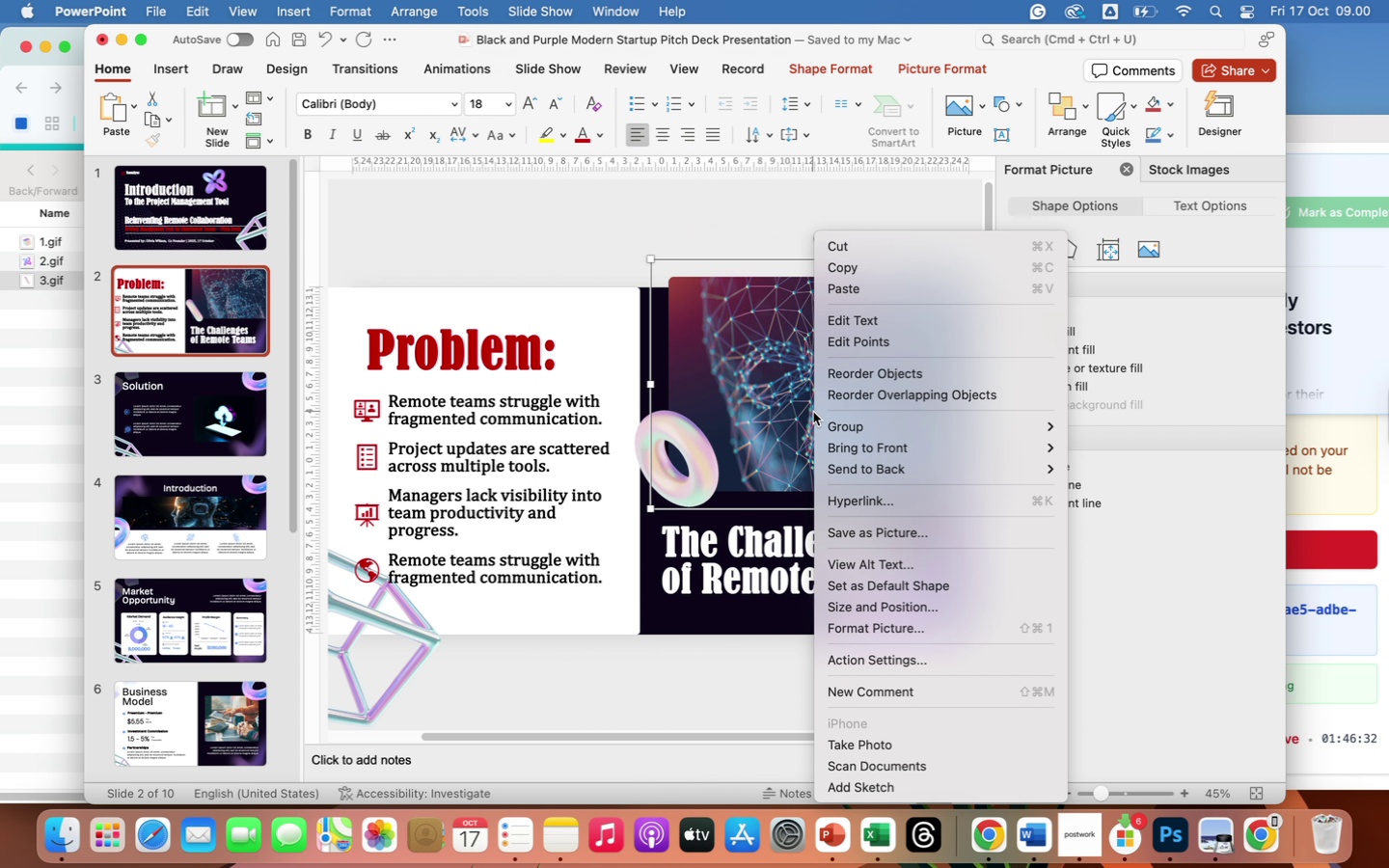 
right_click([813, 412])
 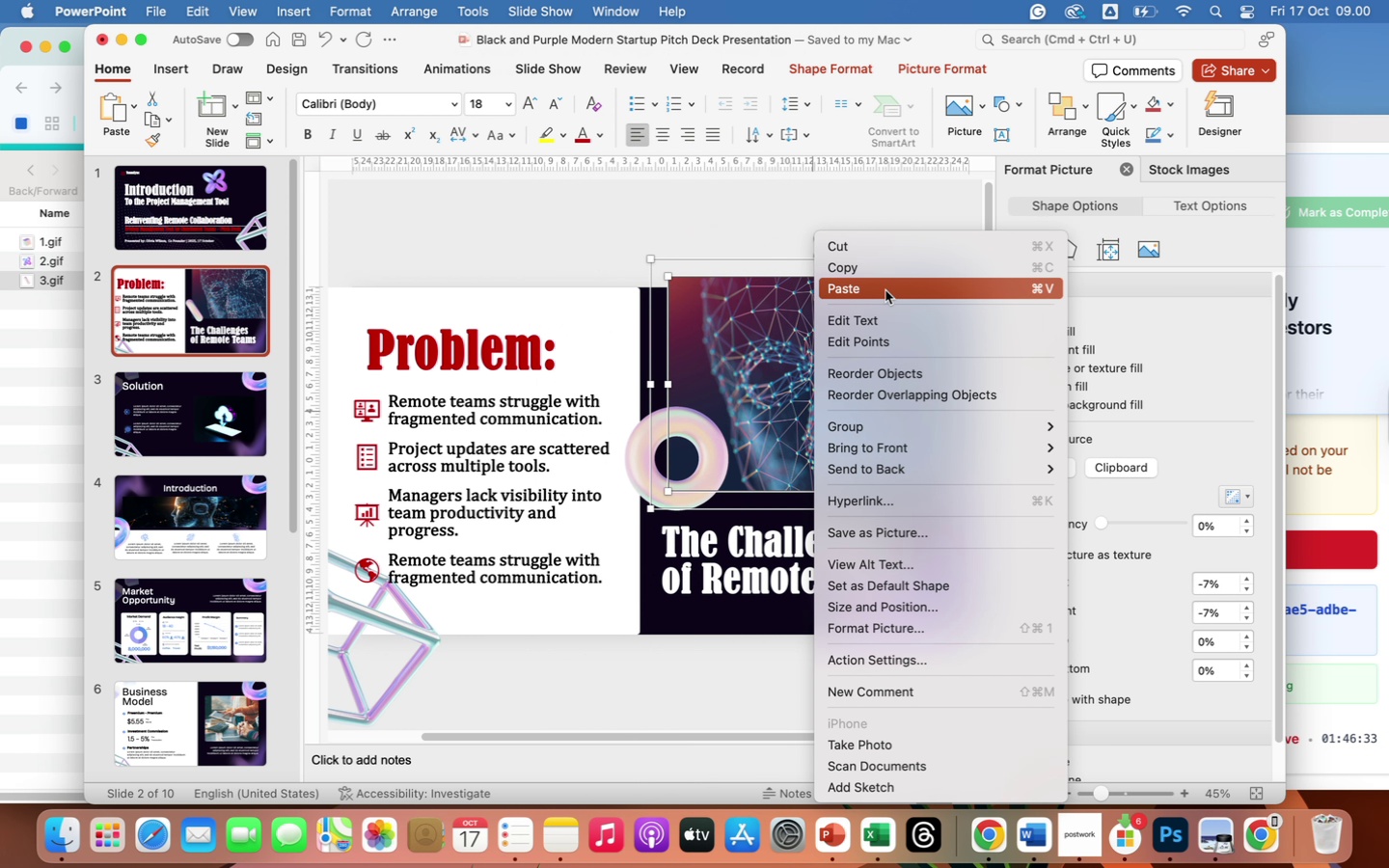 
left_click([885, 290])
 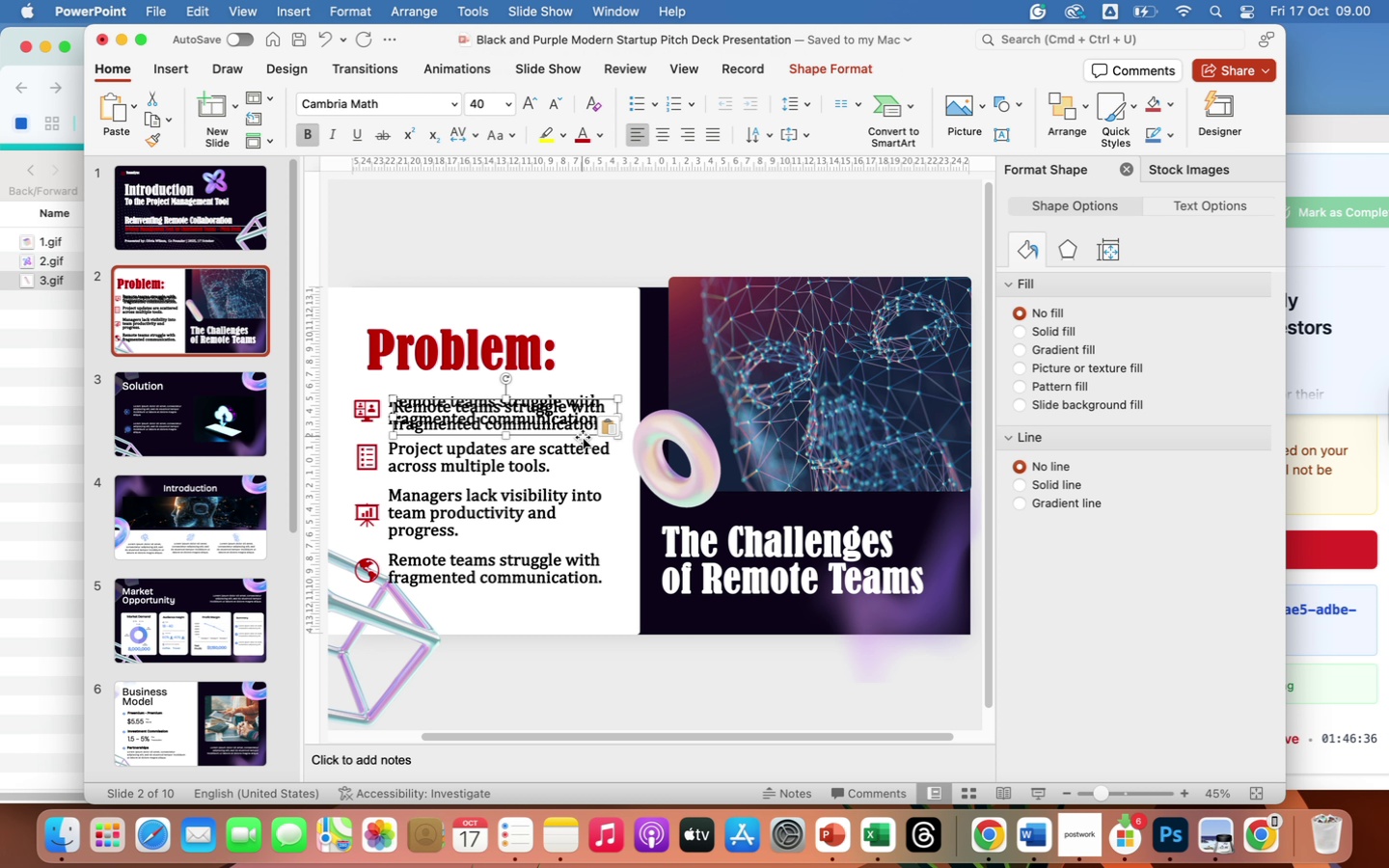 
left_click_drag(start_coordinate=[583, 436], to_coordinate=[875, 388])
 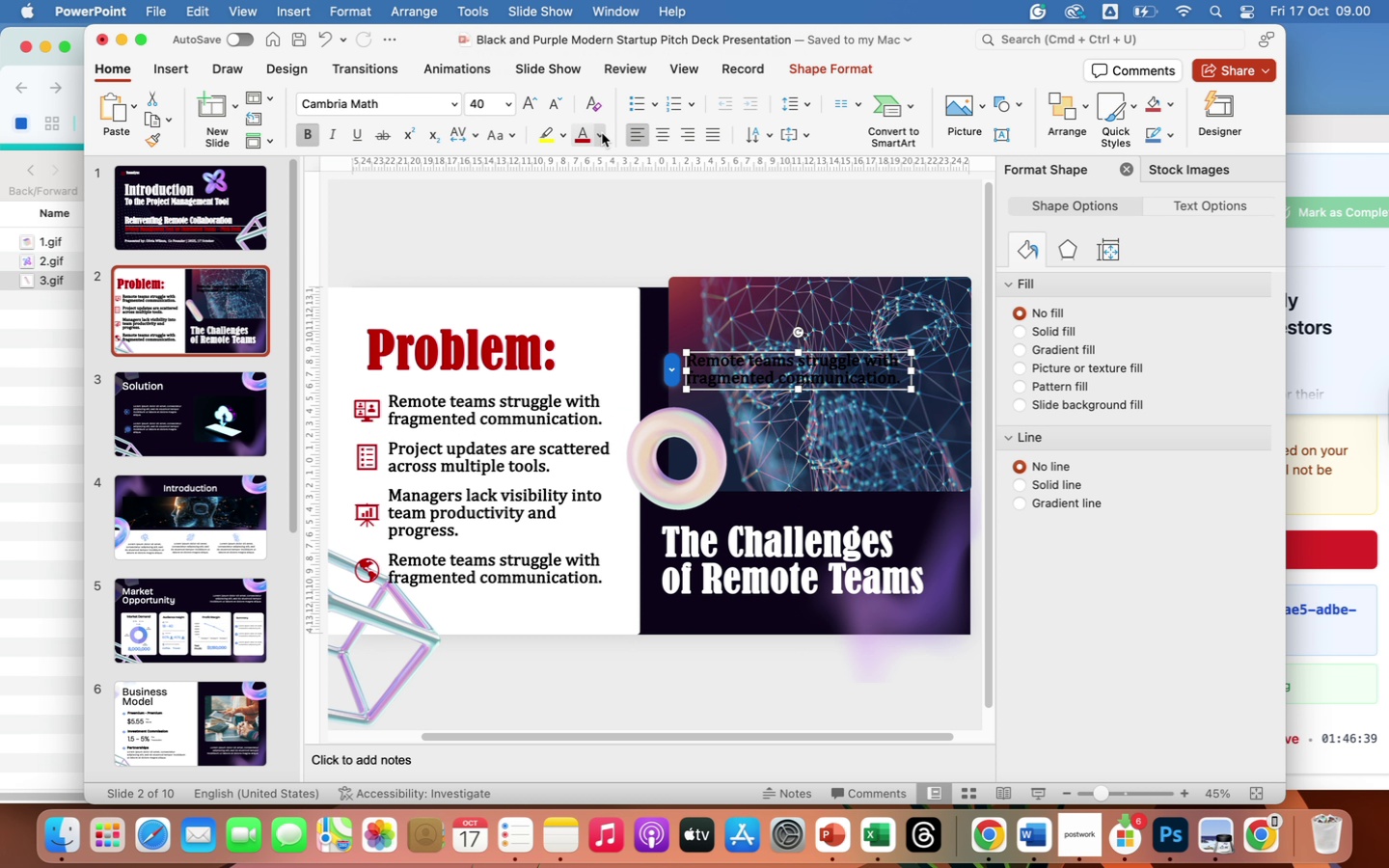 
left_click([602, 133])
 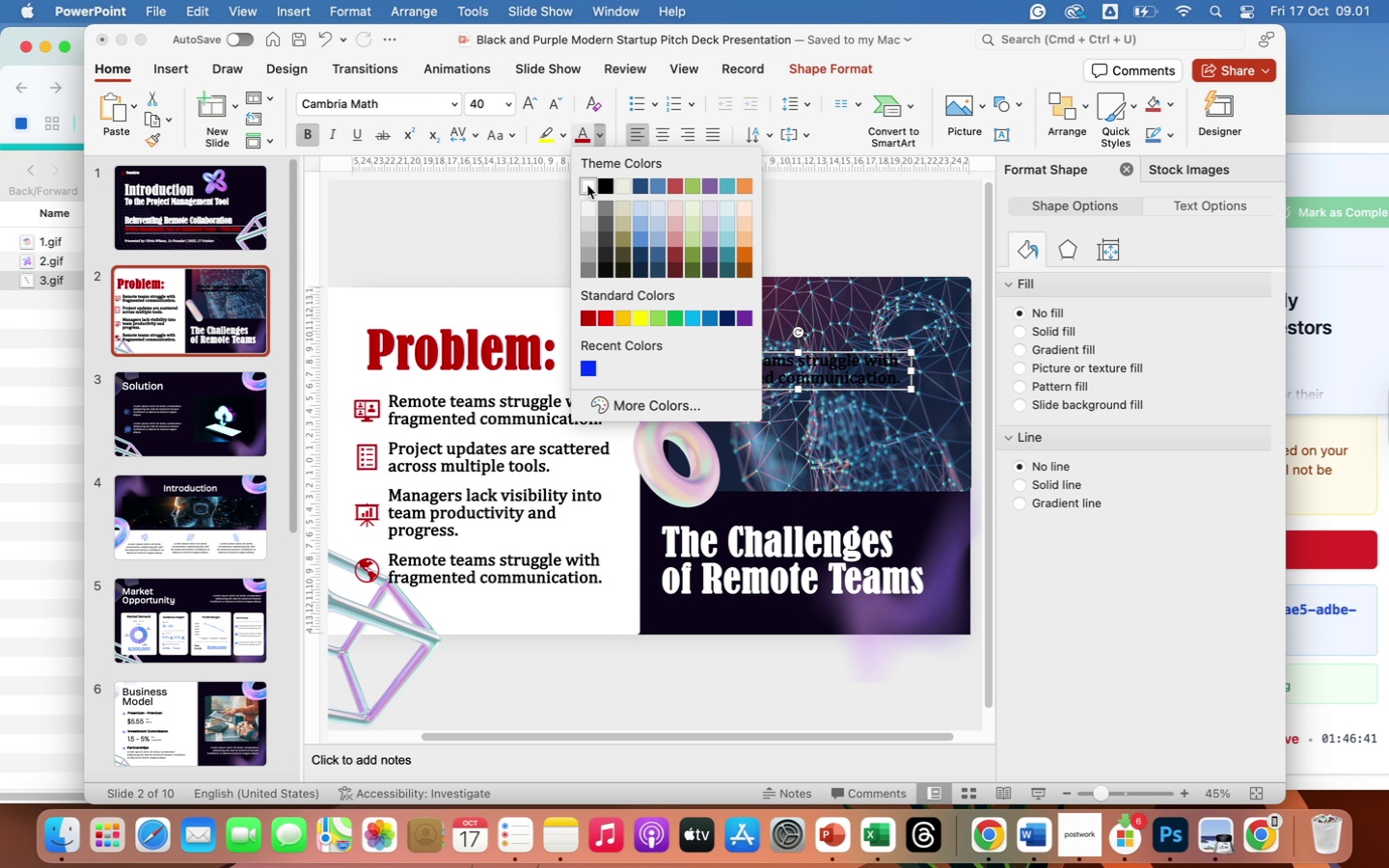 
left_click([587, 185])
 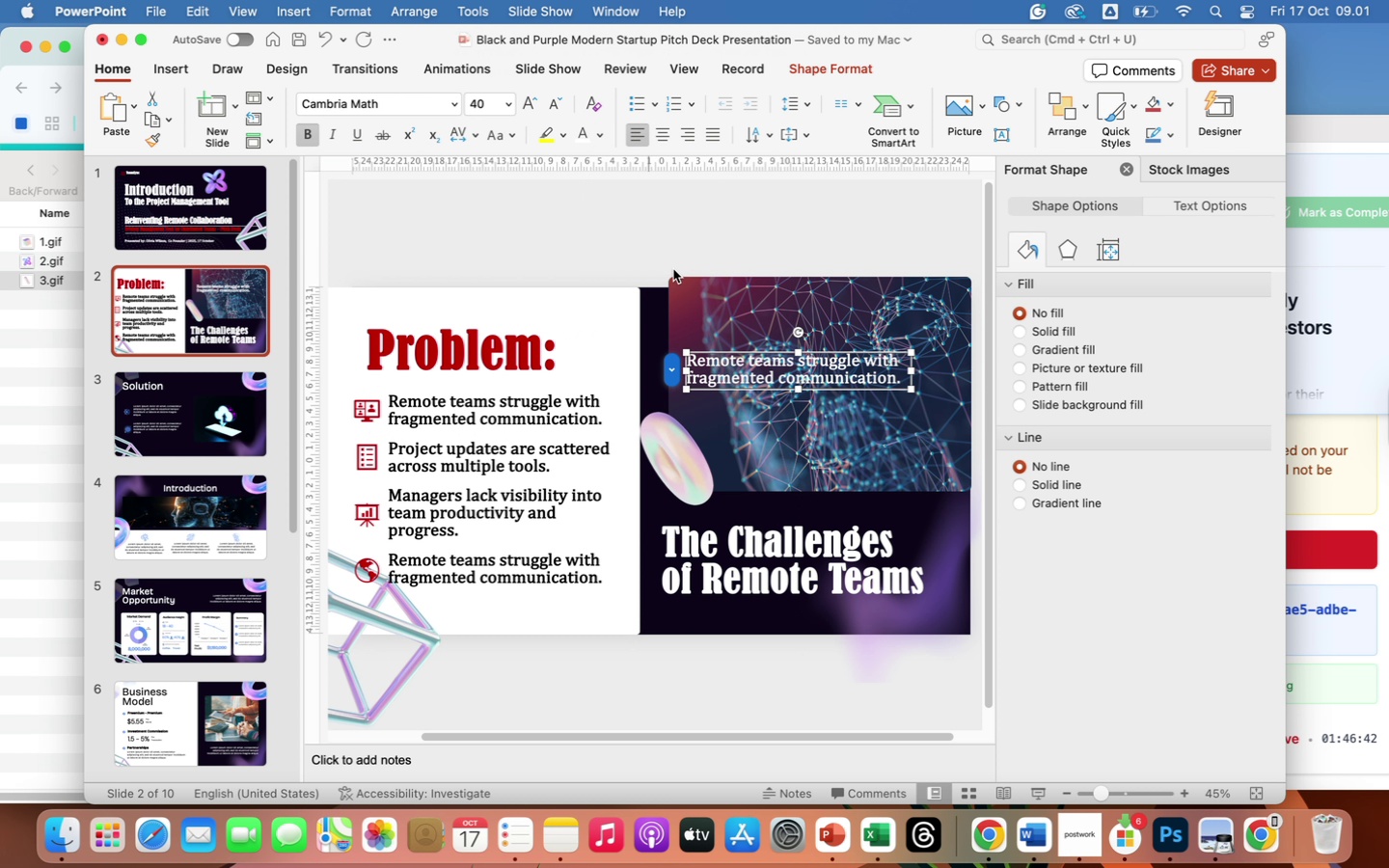 
mouse_move([696, 268])
 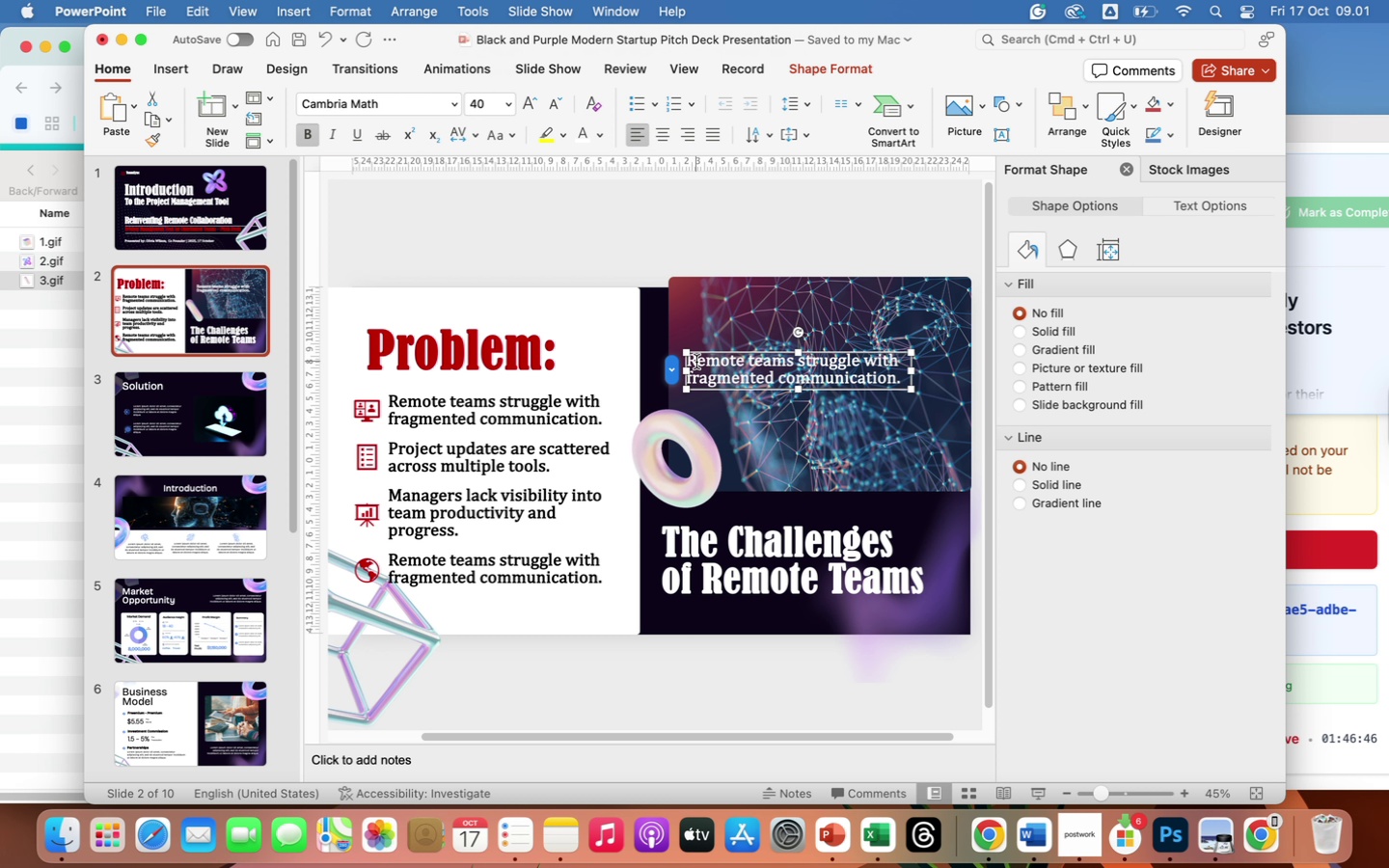 
left_click_drag(start_coordinate=[696, 362], to_coordinate=[911, 380])